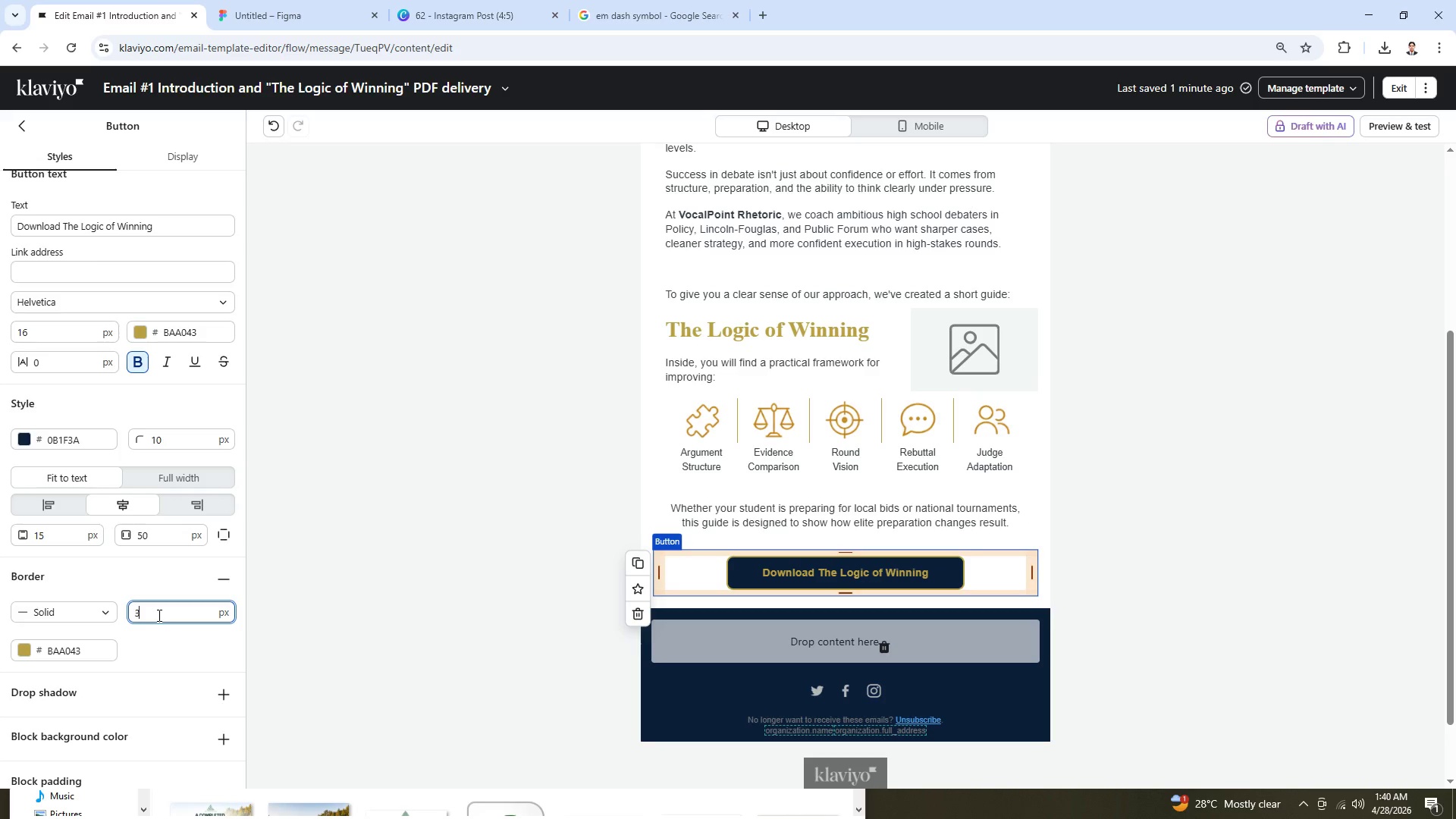 
double_click([71, 538])
 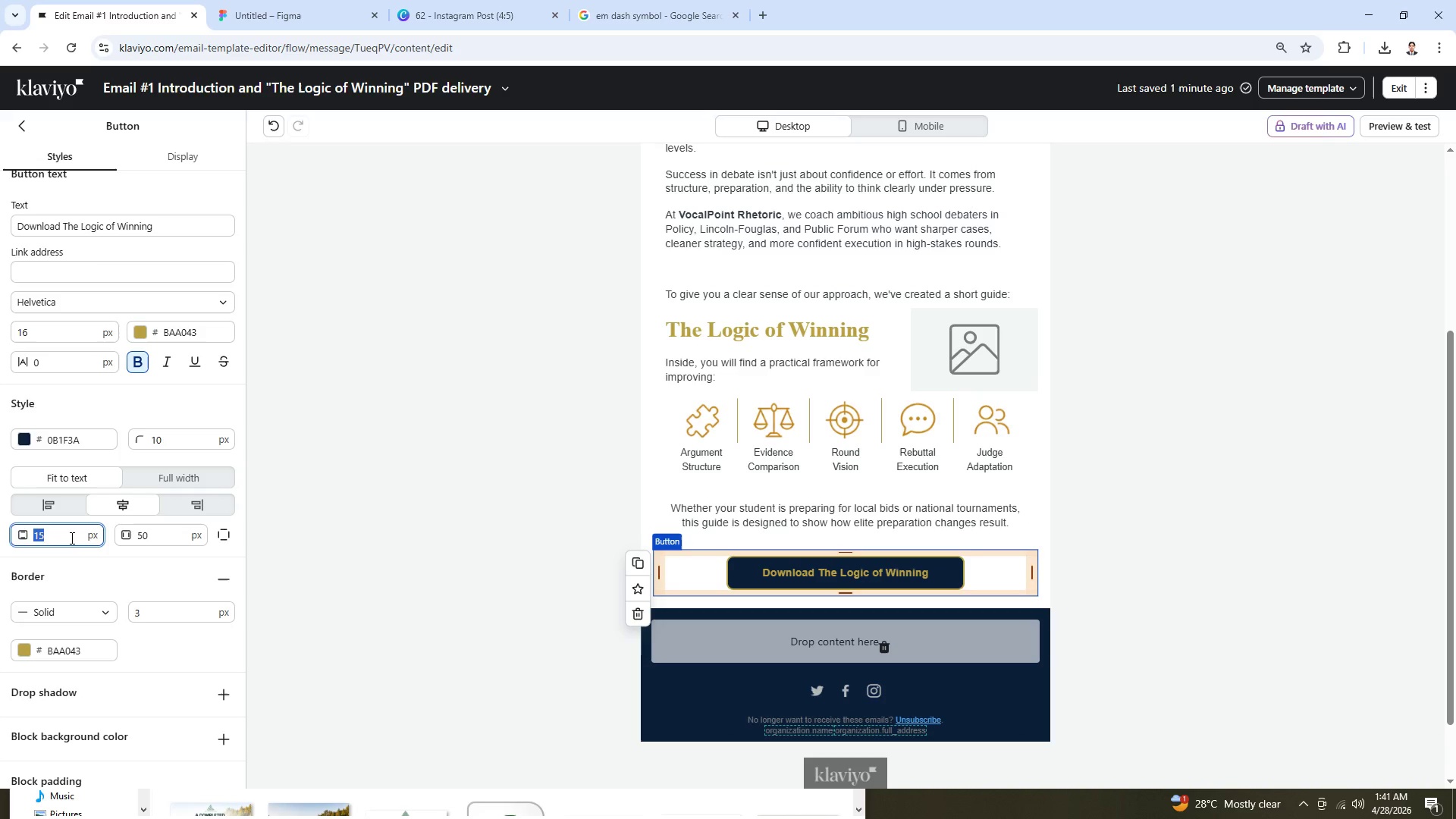 
key(Numpad2)
 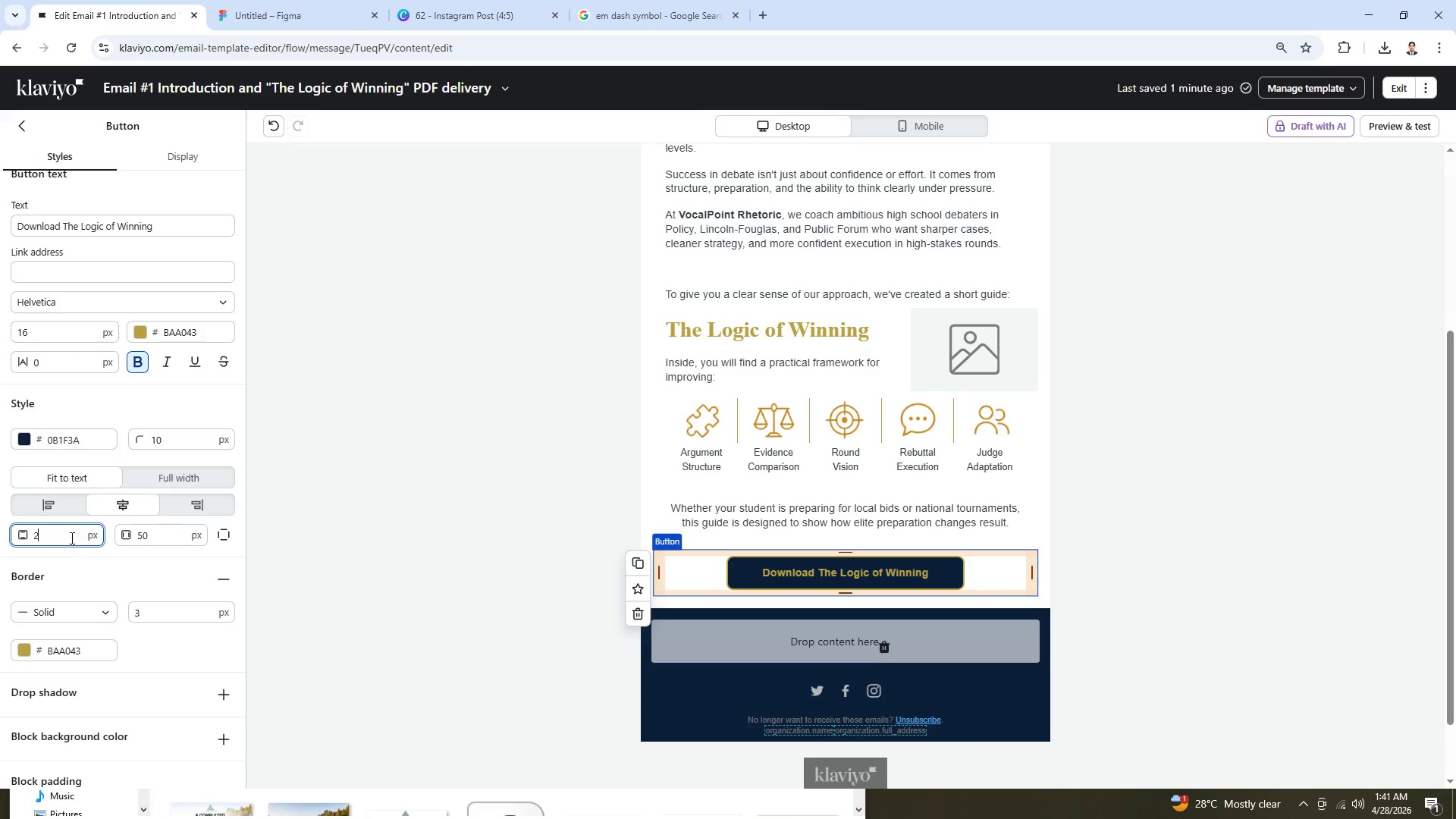 
key(Numpad0)
 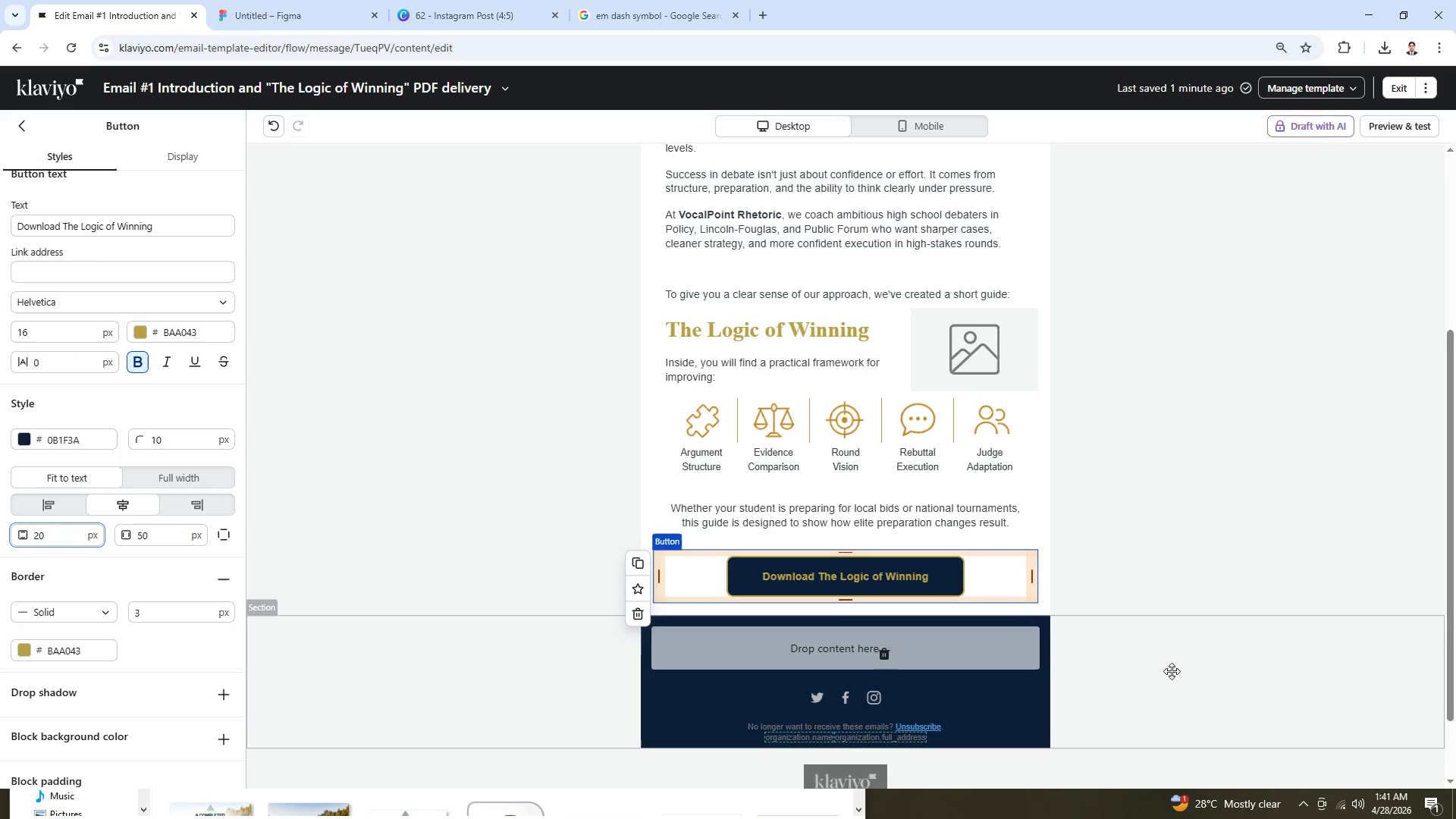 
left_click([1195, 679])
 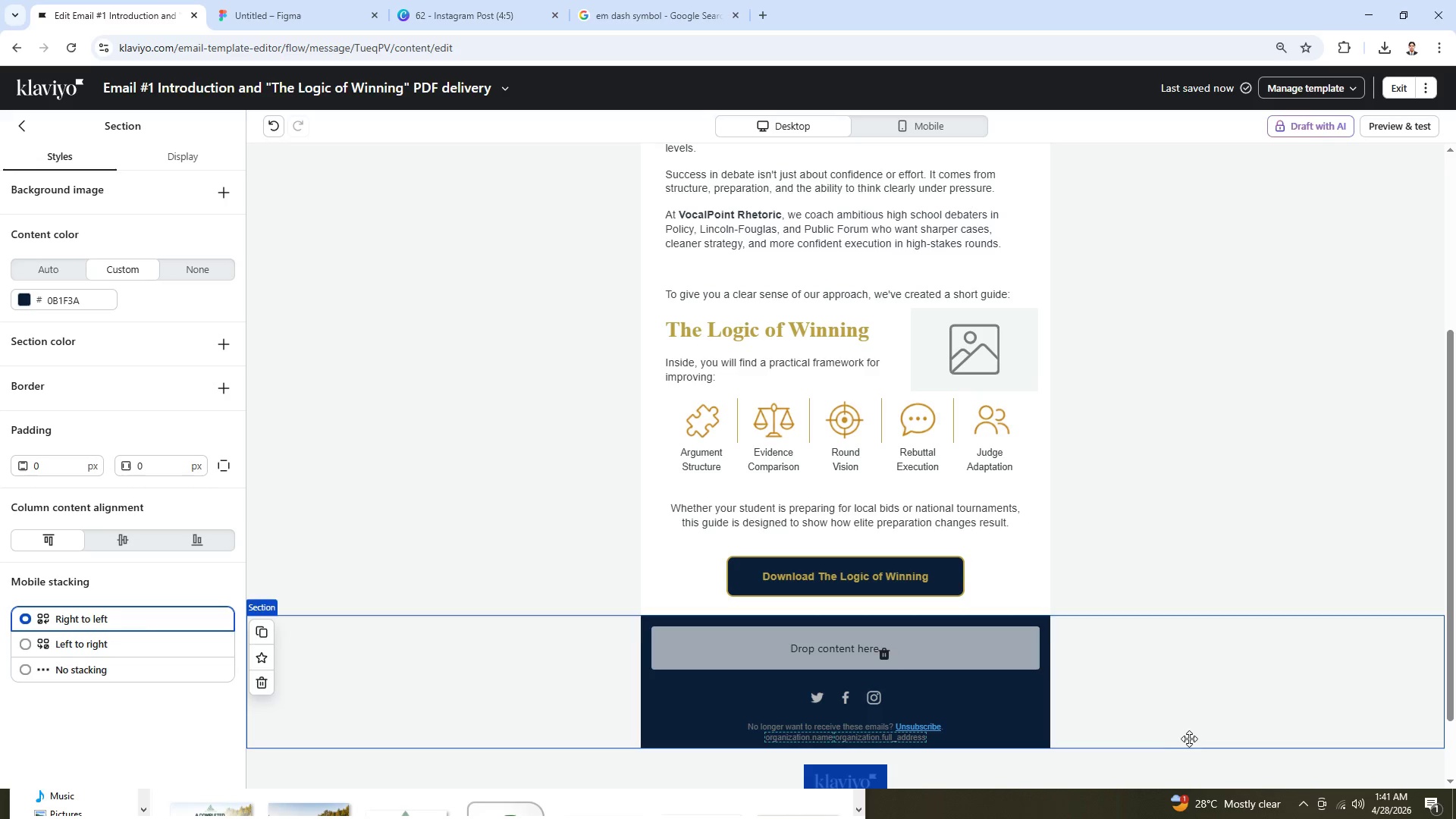 
scroll: coordinate [1190, 738], scroll_direction: up, amount: 1.0
 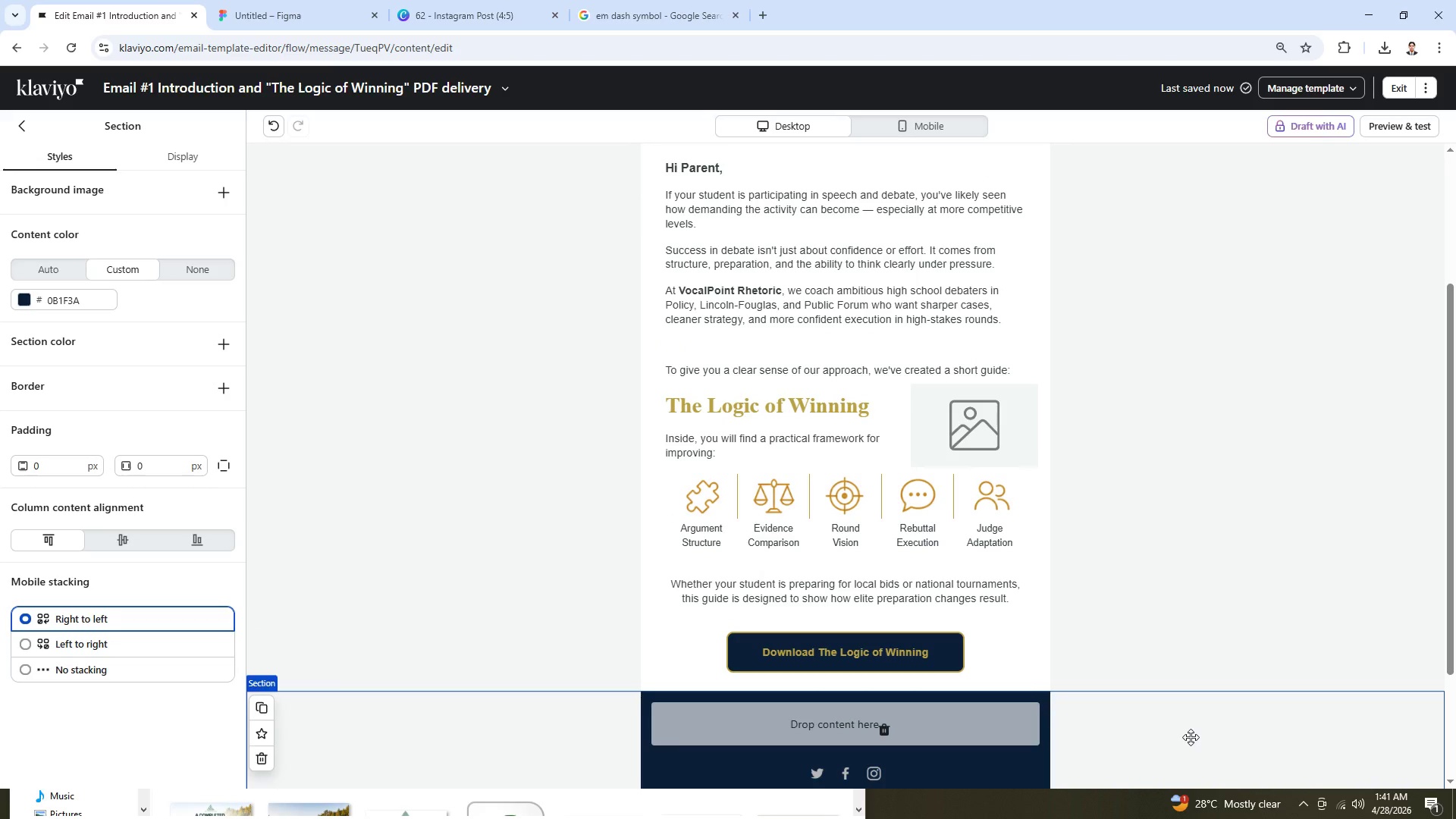 
scroll: coordinate [1191, 737], scroll_direction: down, amount: 1.0
 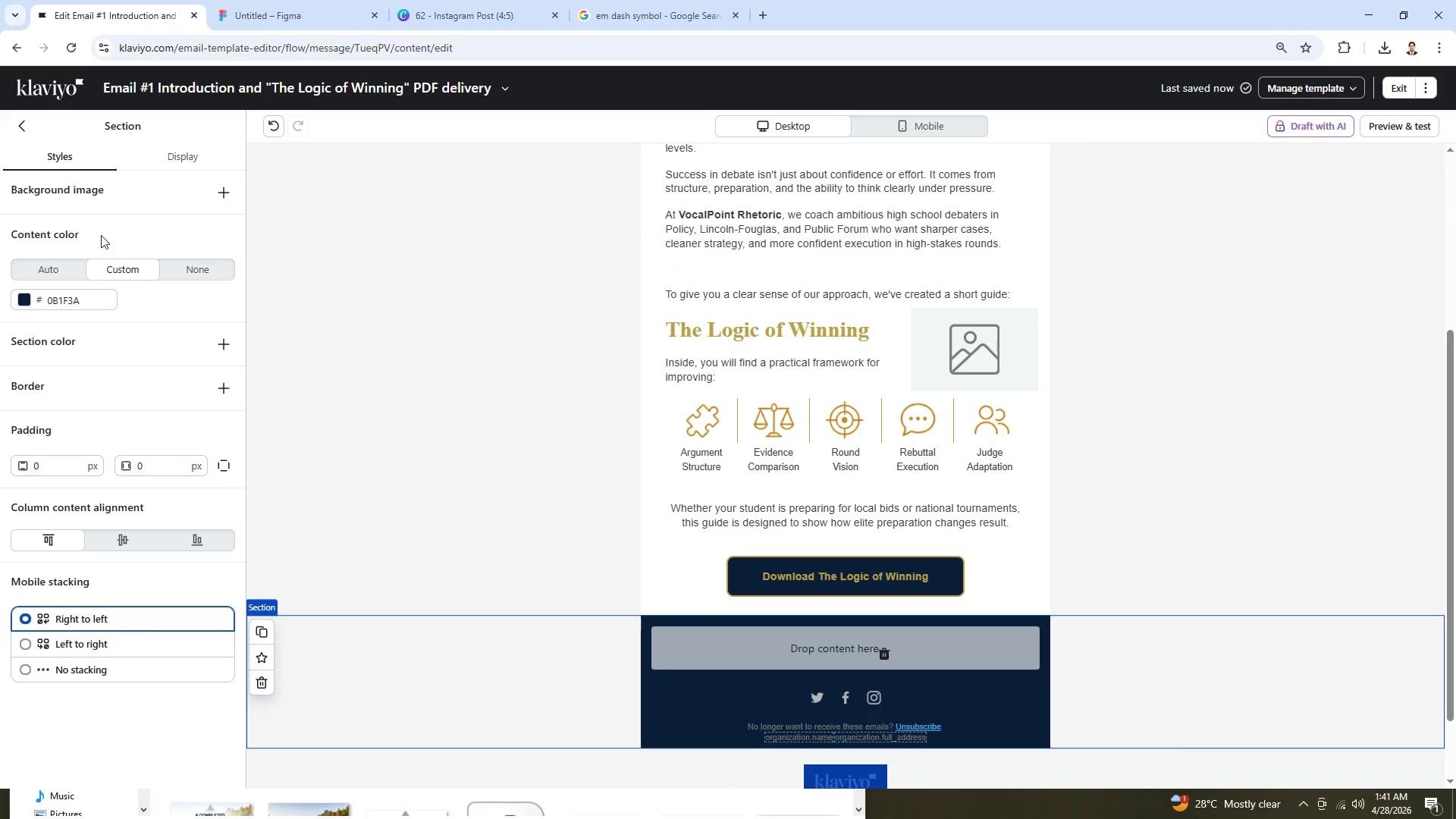 
left_click([1012, 342])
 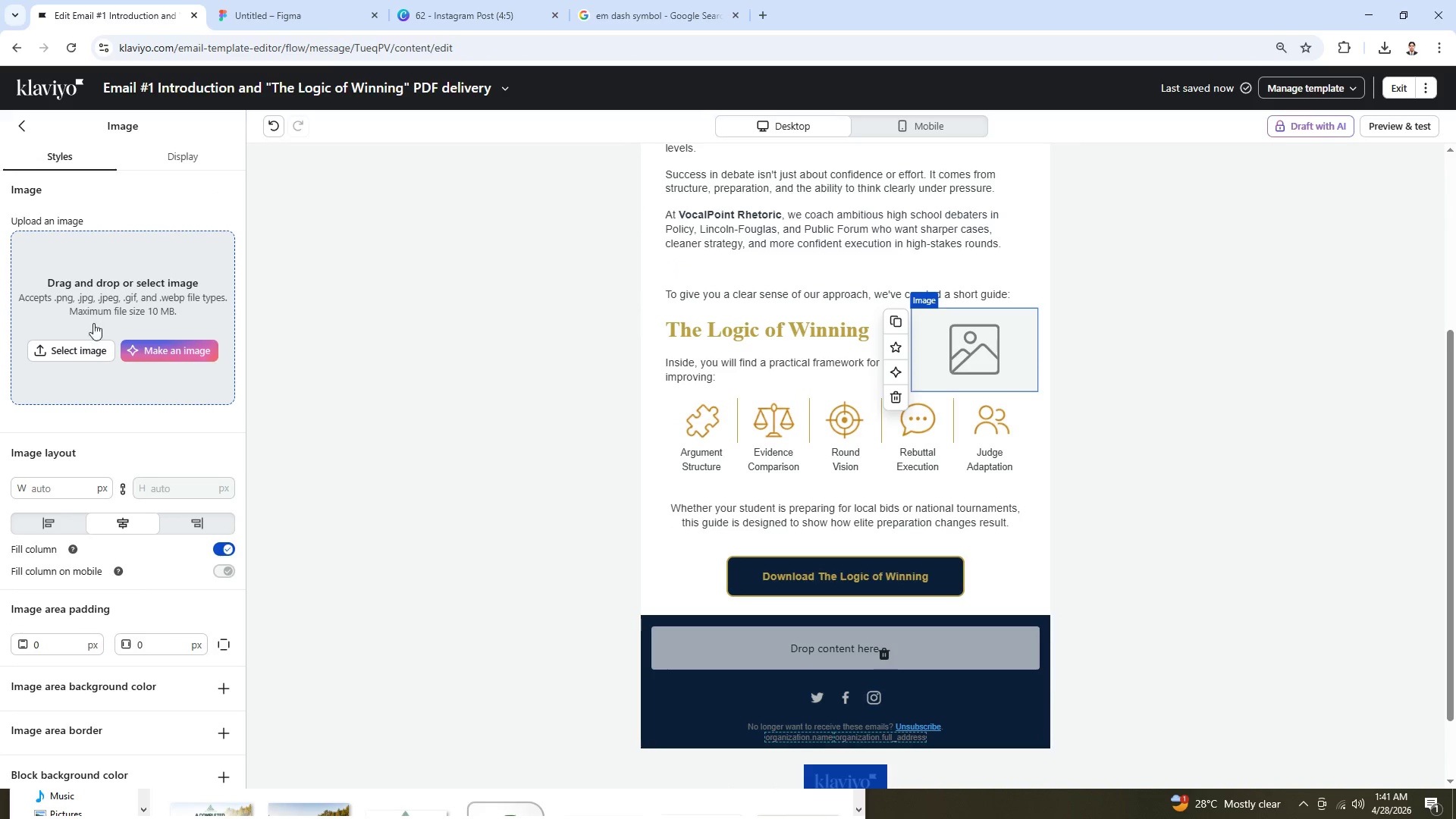 
left_click([88, 347])
 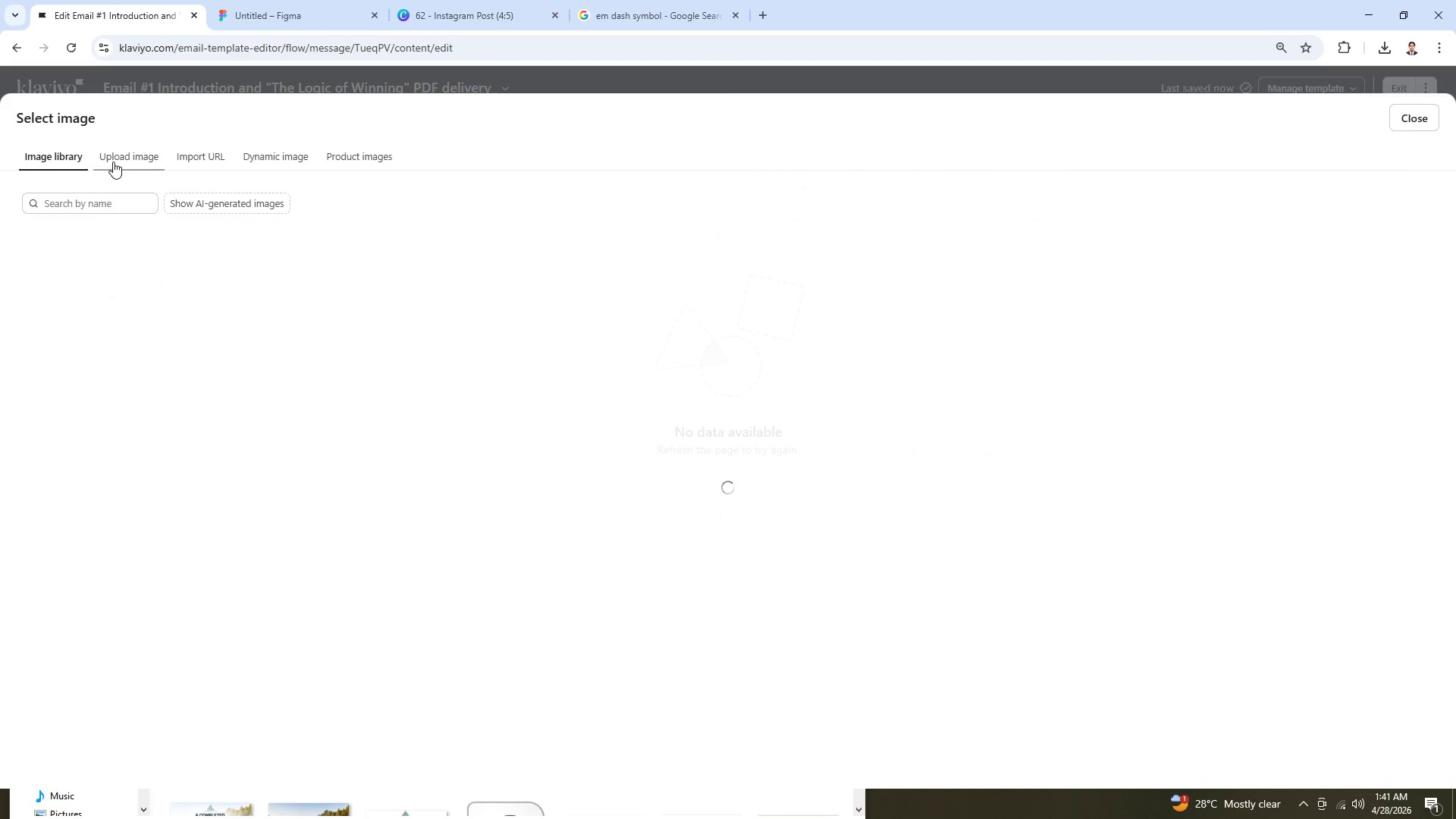 
left_click([113, 162])
 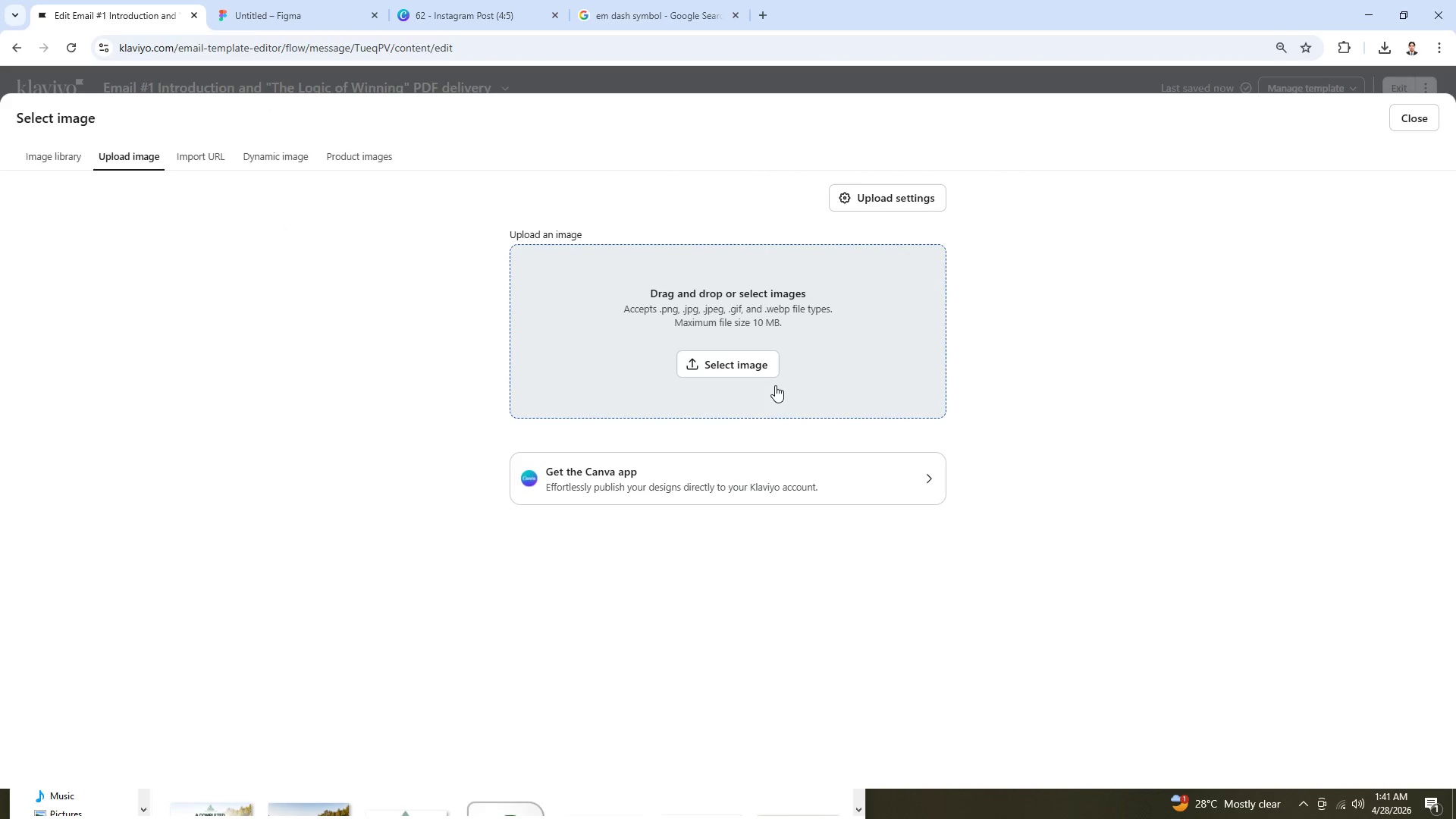 
left_click([759, 375])
 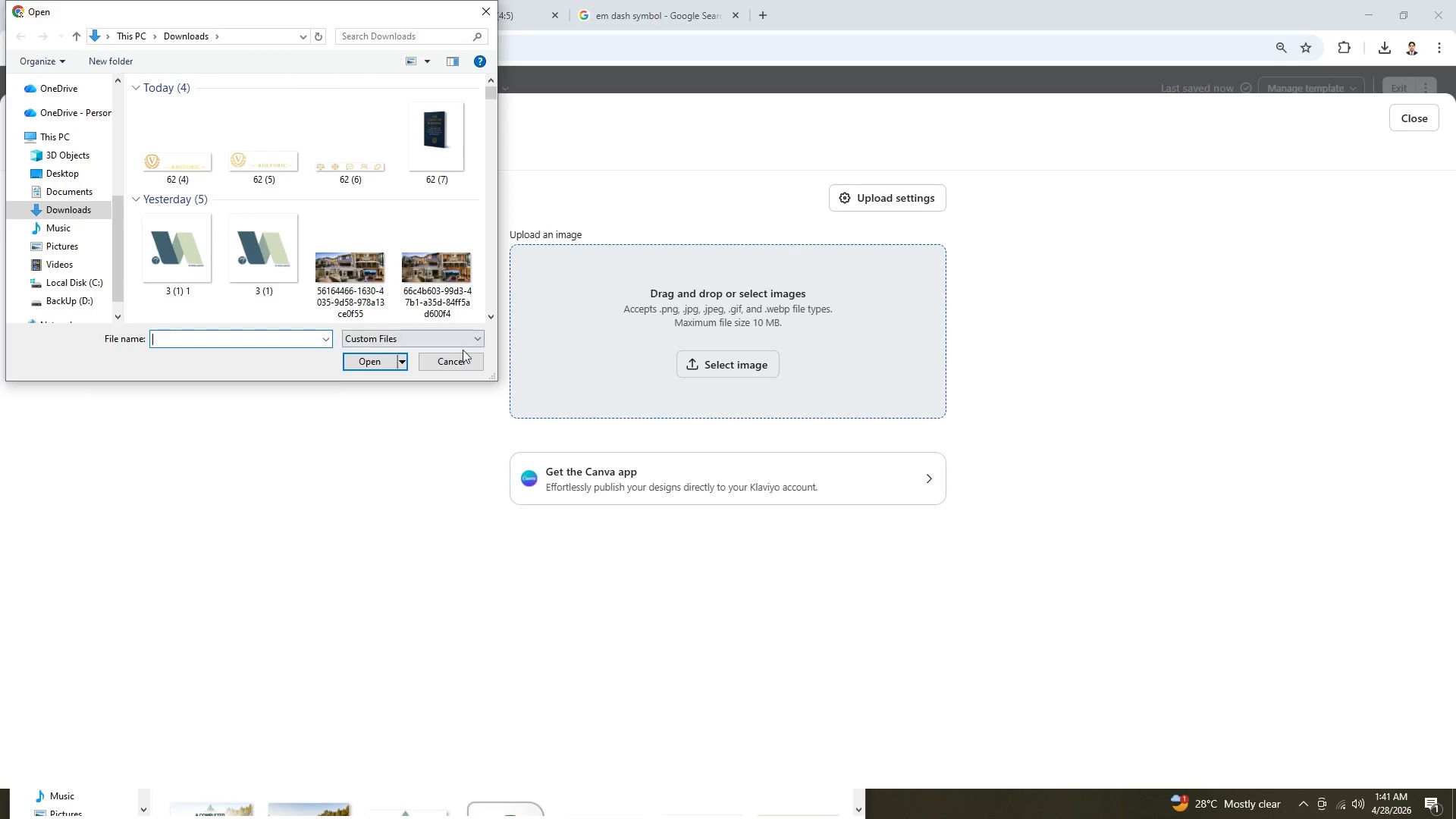 
left_click([460, 369])
 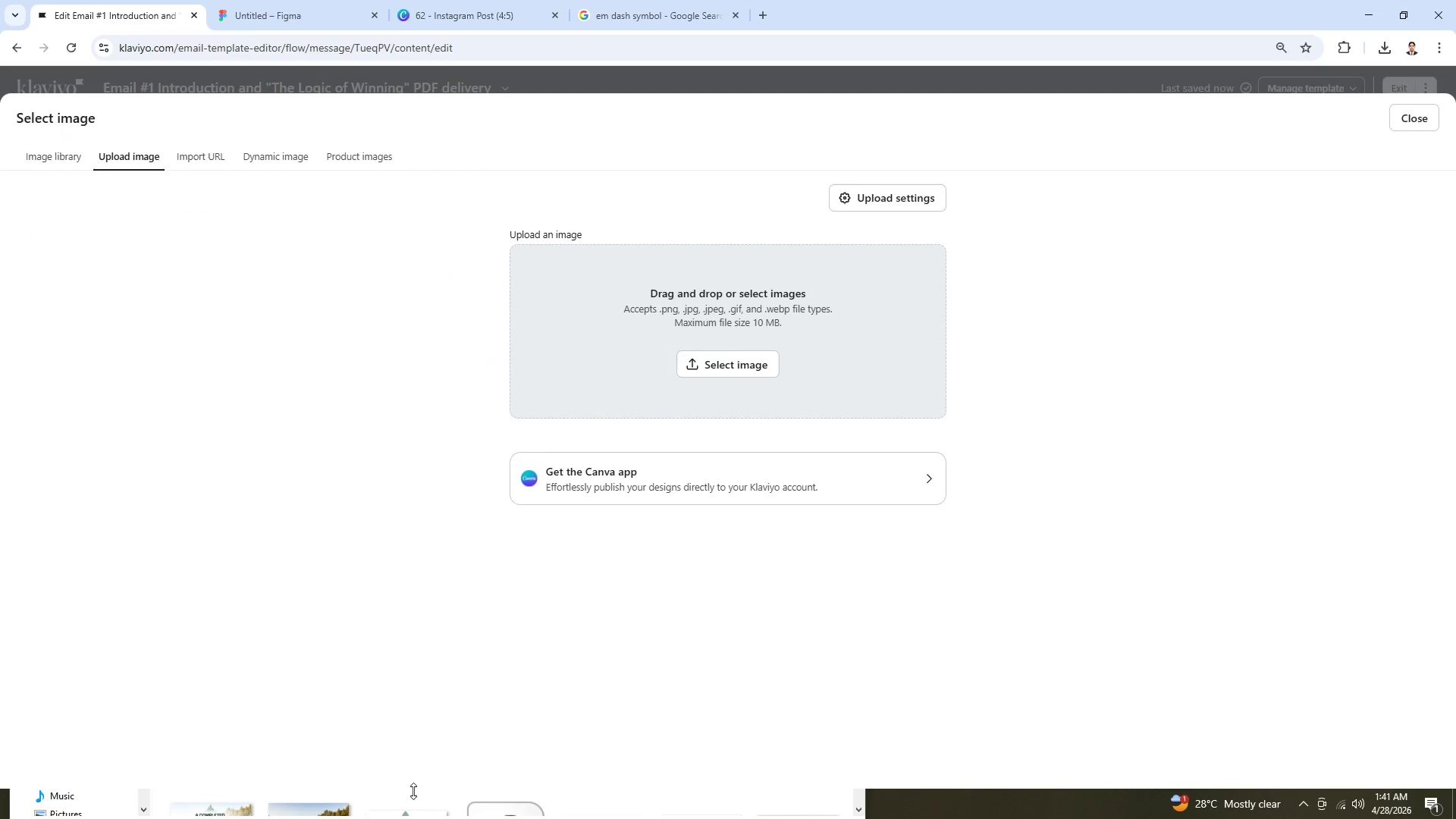 
left_click([467, 734])
 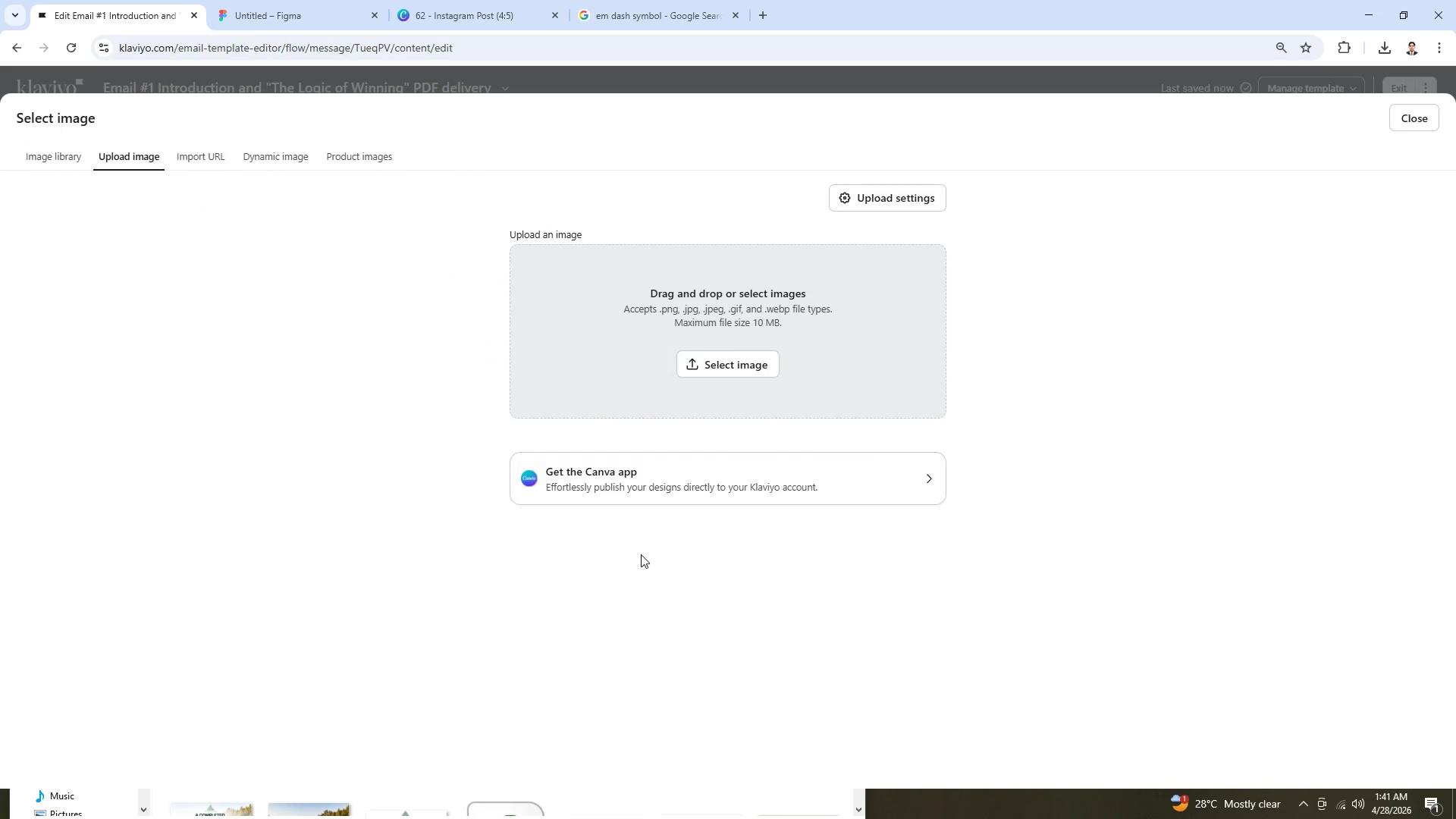 
key(Alt+AltLeft)
 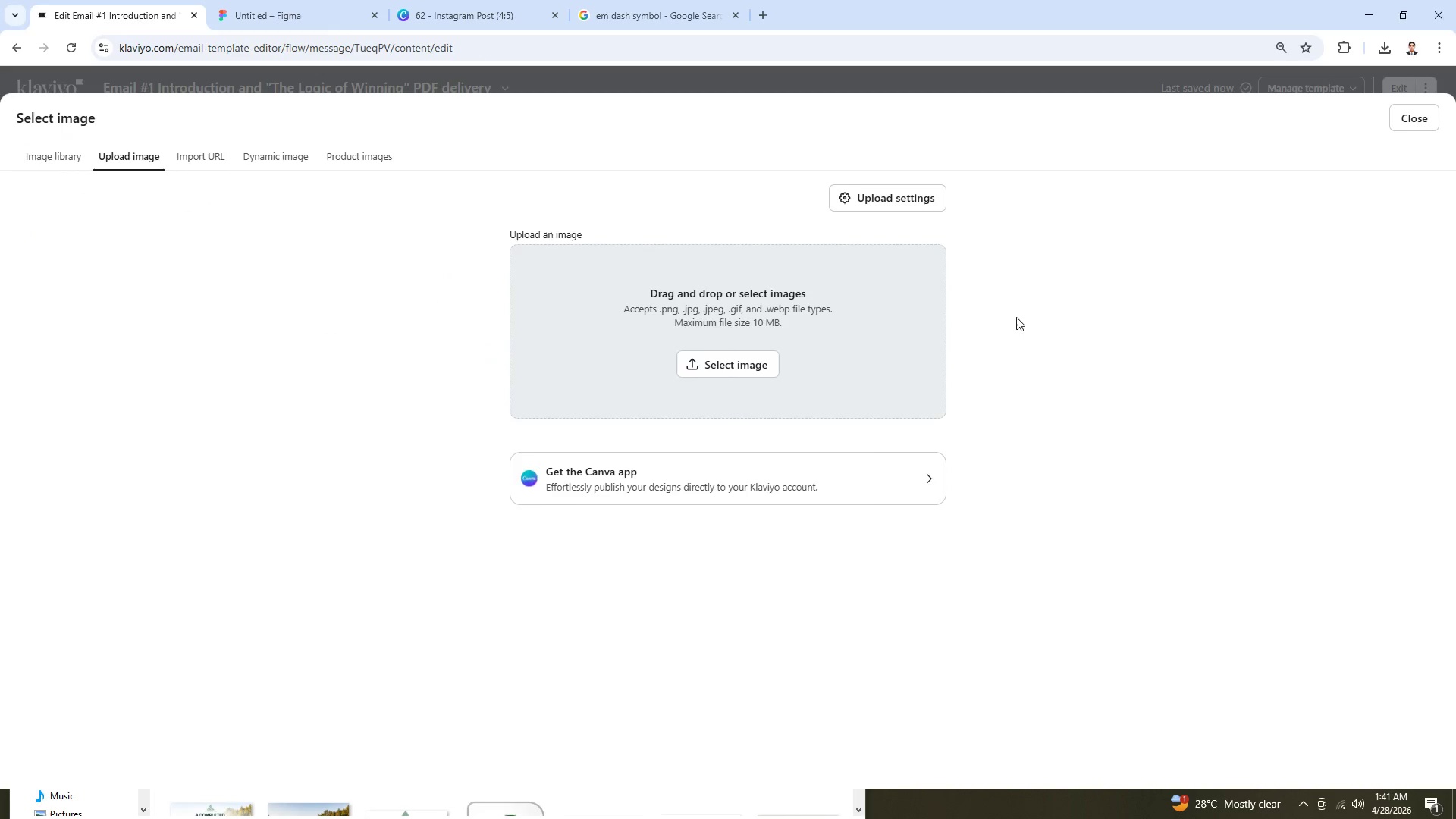 
key(Alt+Tab)
 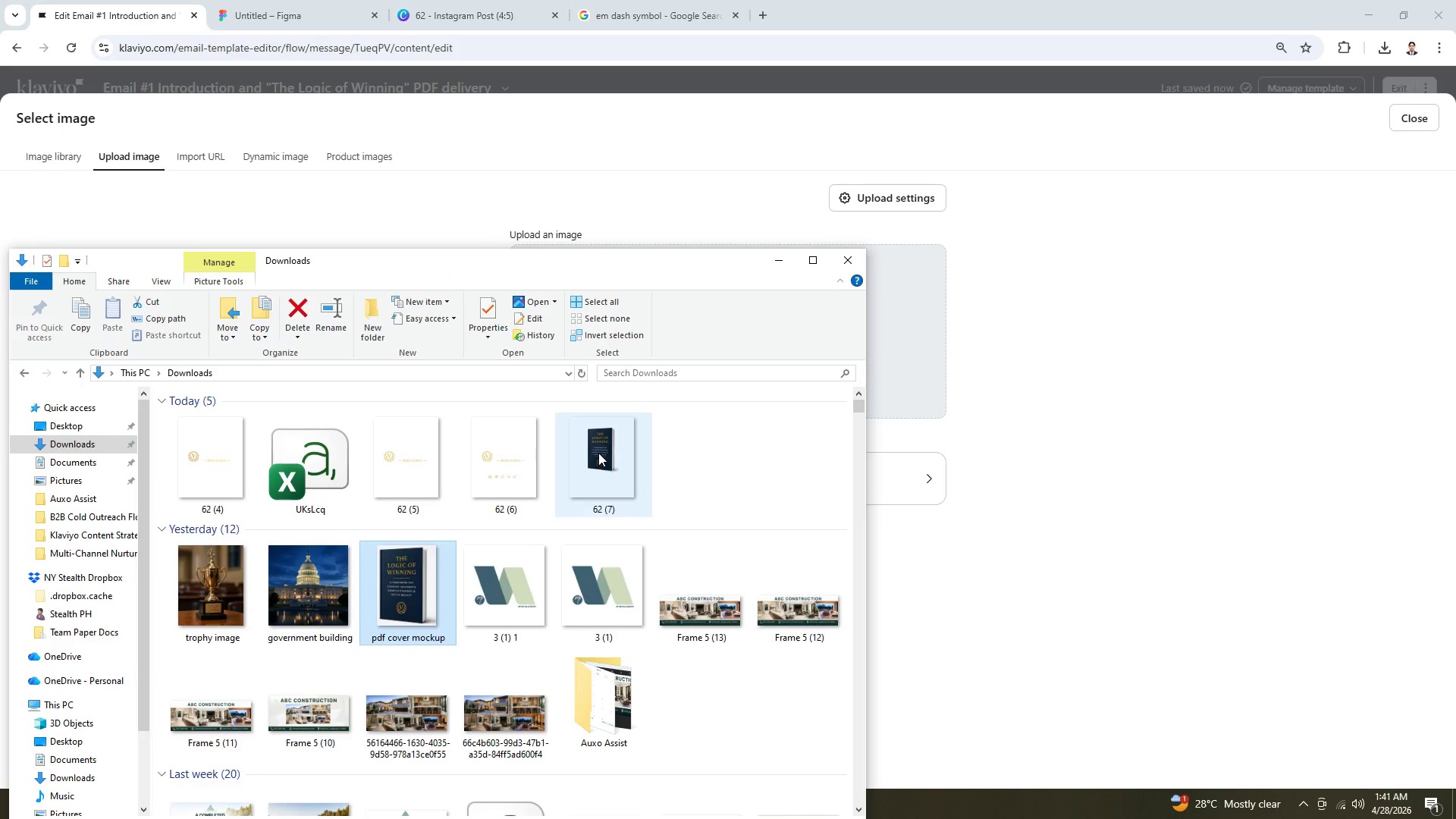 
double_click([598, 453])
 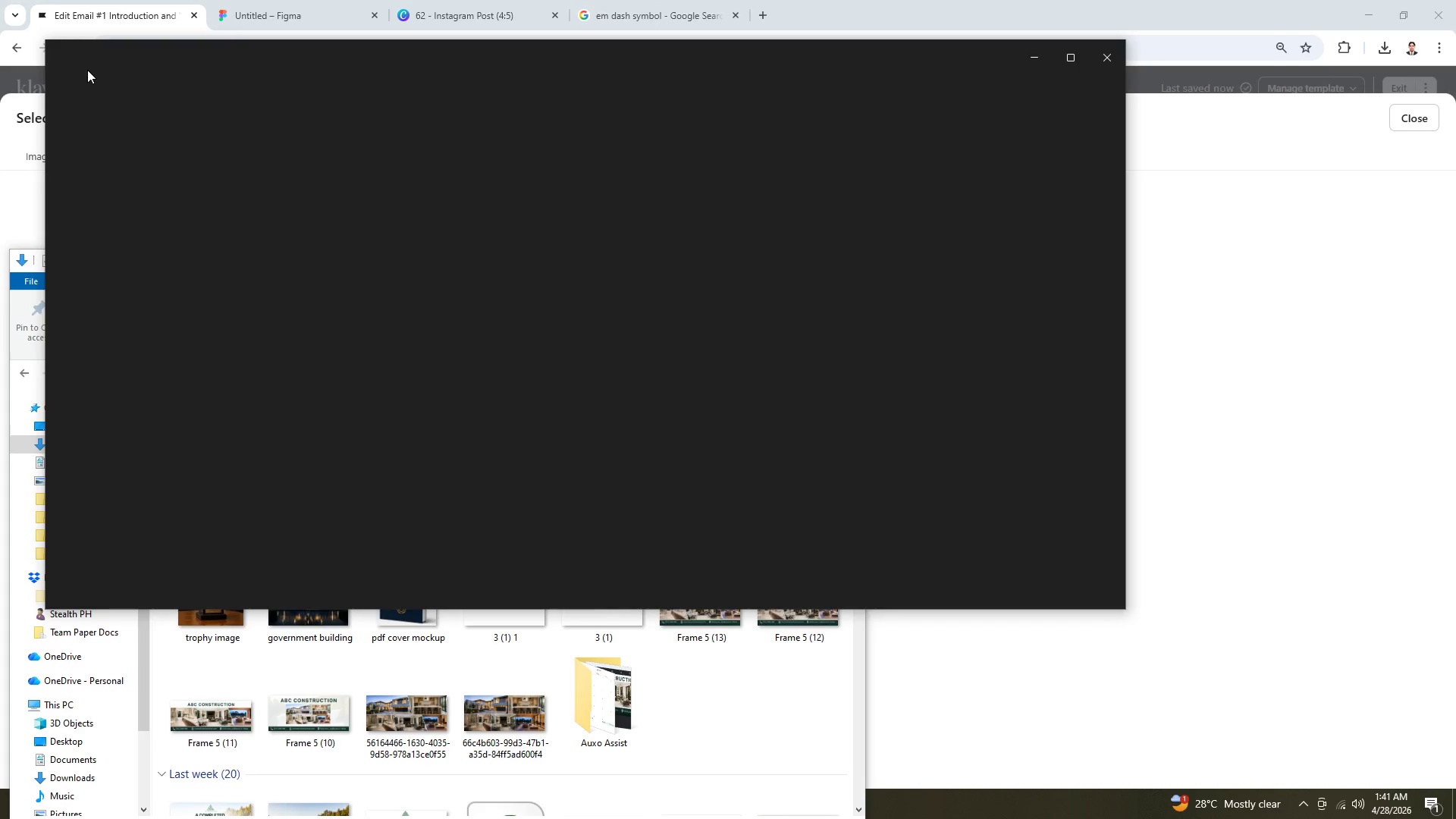 
left_click([87, 64])
 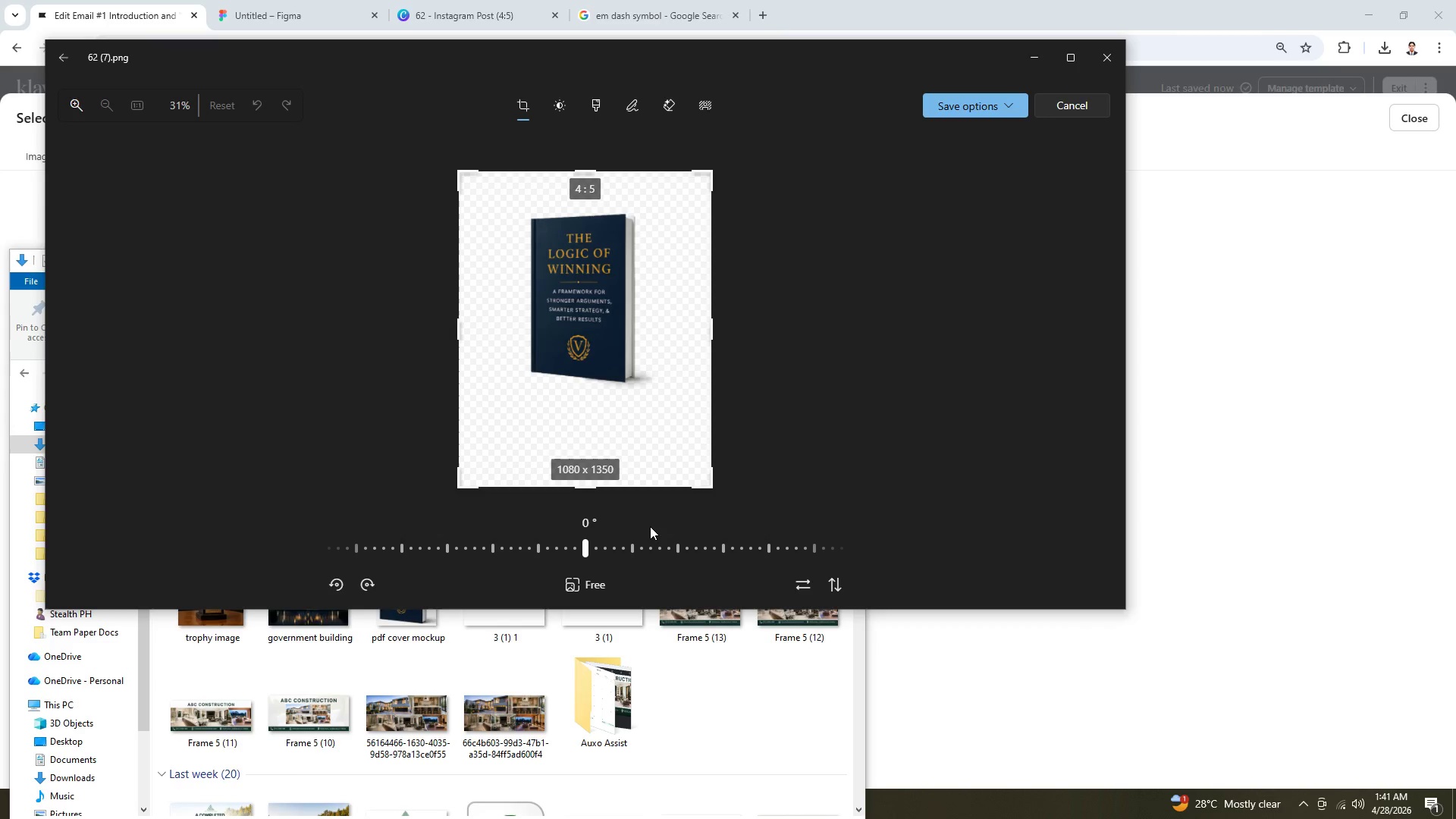 
left_click_drag(start_coordinate=[641, 497], to_coordinate=[659, 398])
 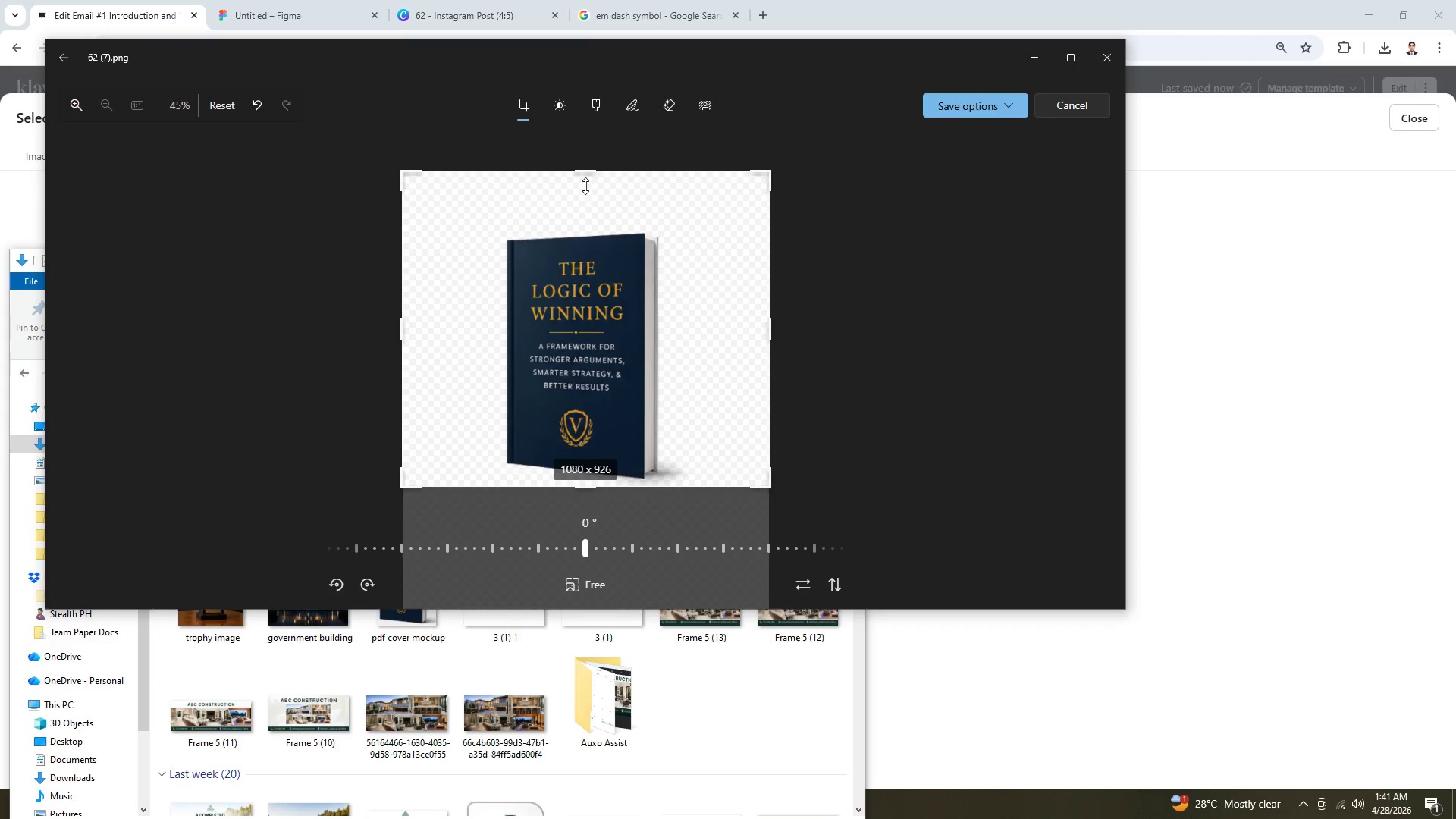 
left_click_drag(start_coordinate=[587, 171], to_coordinate=[598, 221])
 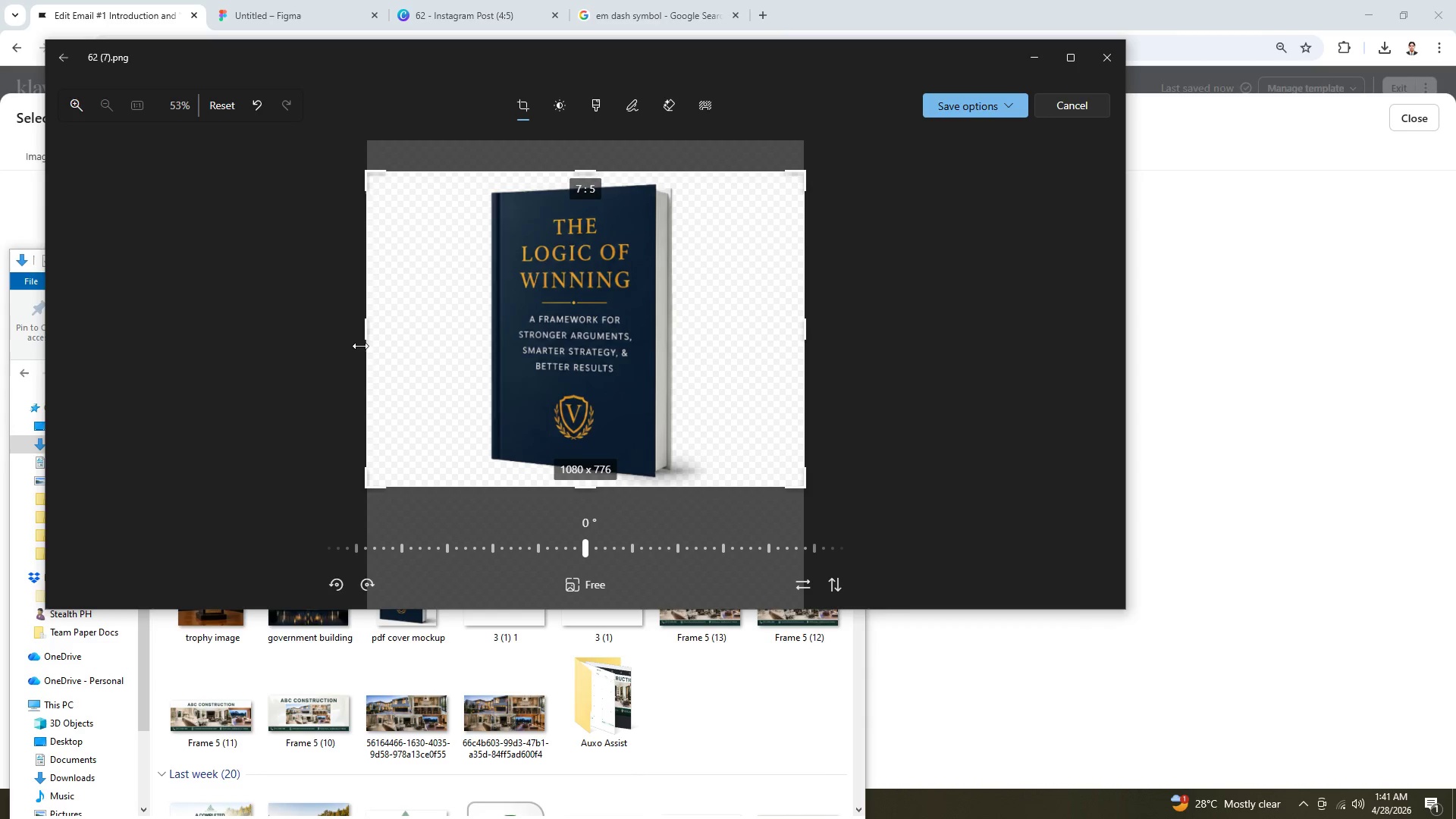 
left_click_drag(start_coordinate=[362, 343], to_coordinate=[478, 339])
 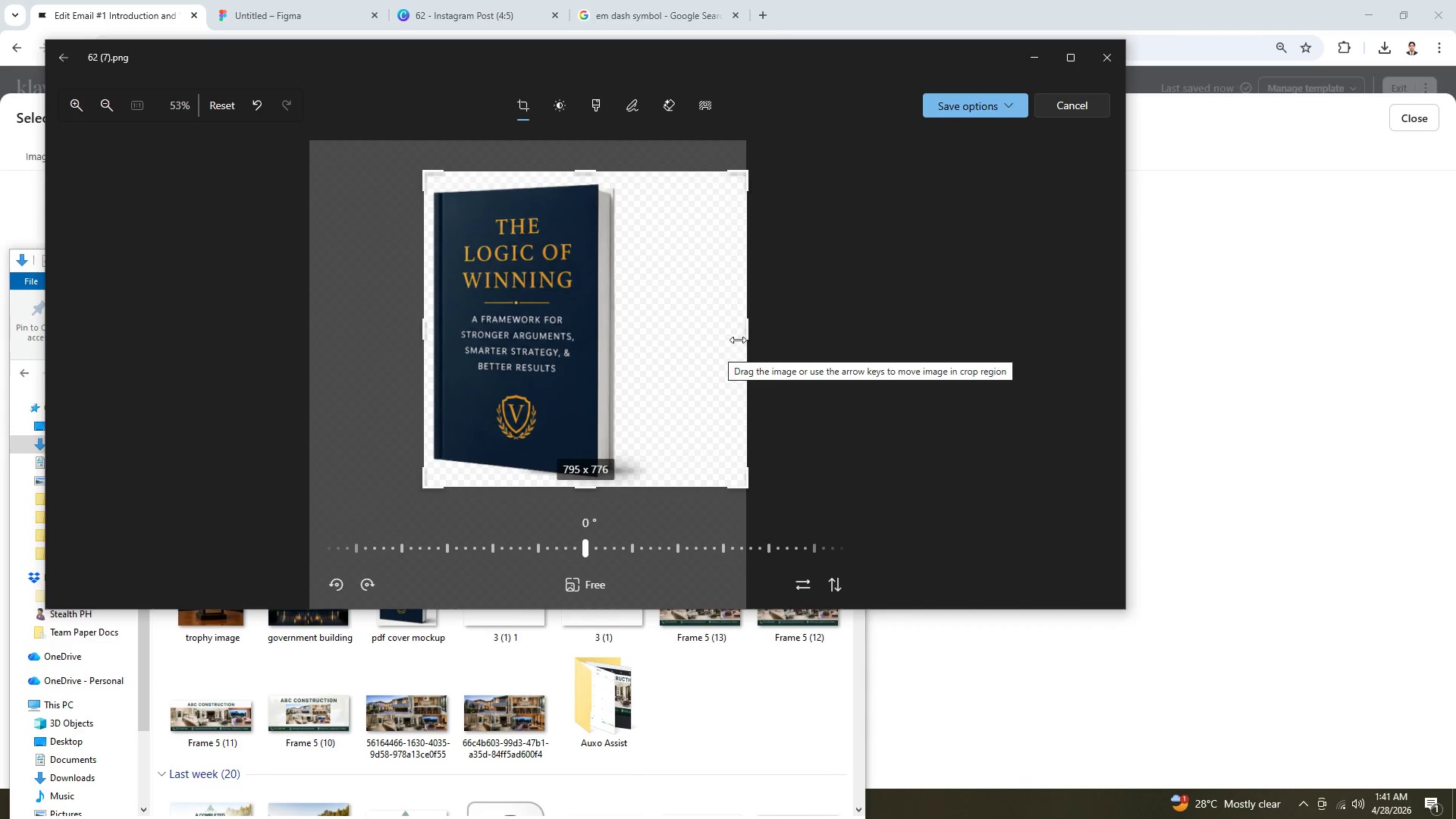 
left_click_drag(start_coordinate=[748, 334], to_coordinate=[654, 339])
 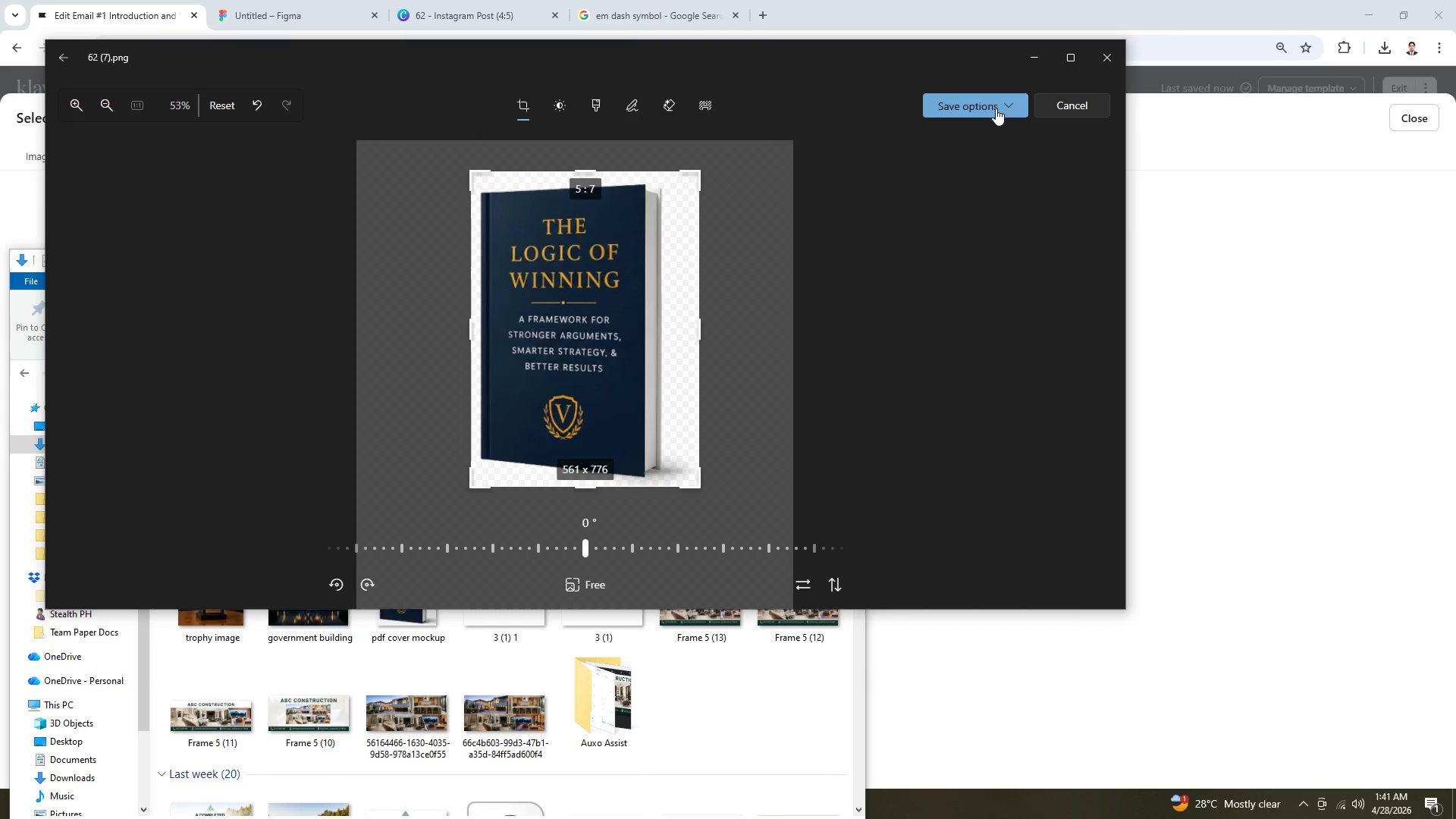 
left_click([995, 108])
 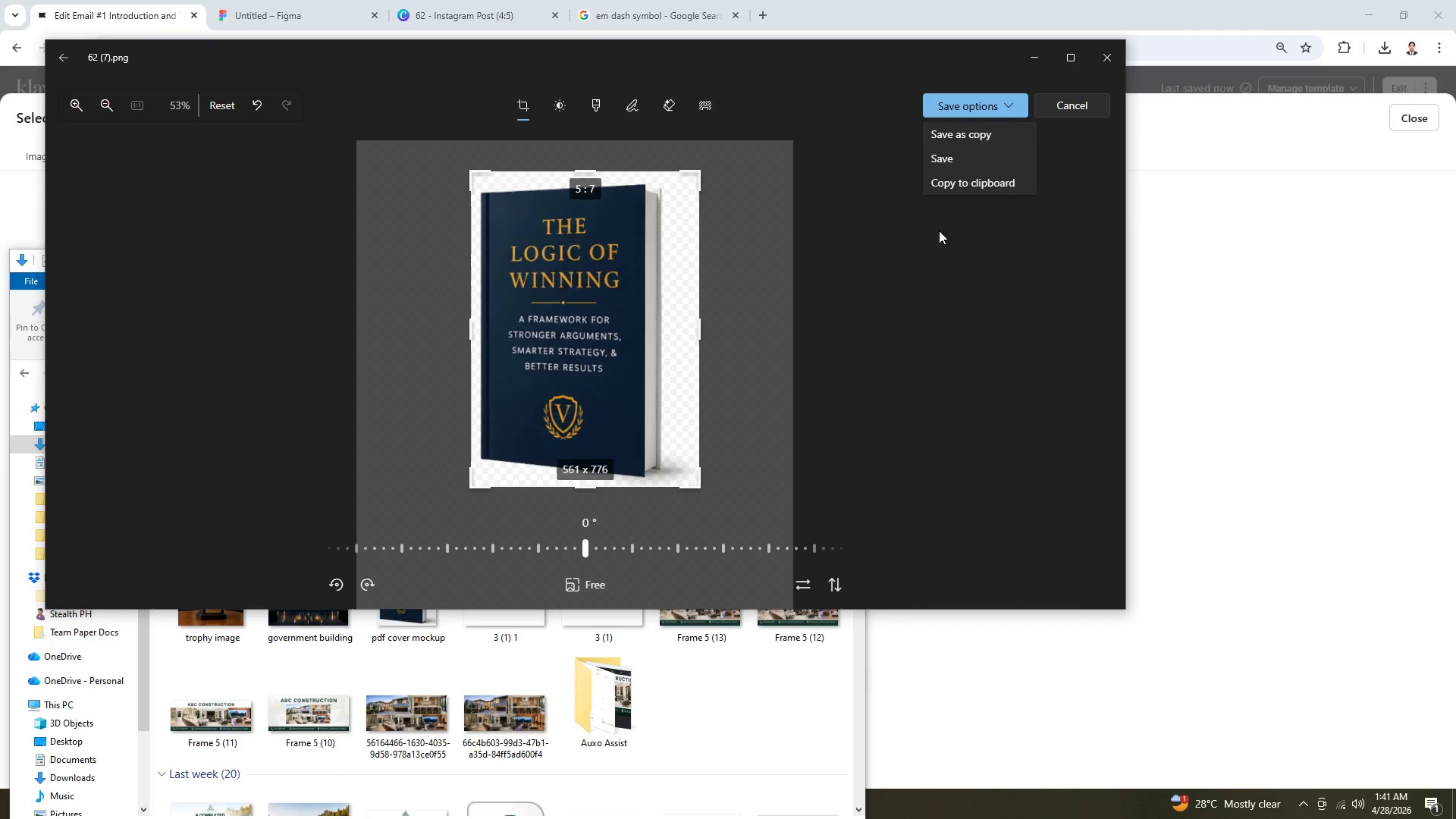 
left_click([974, 164])
 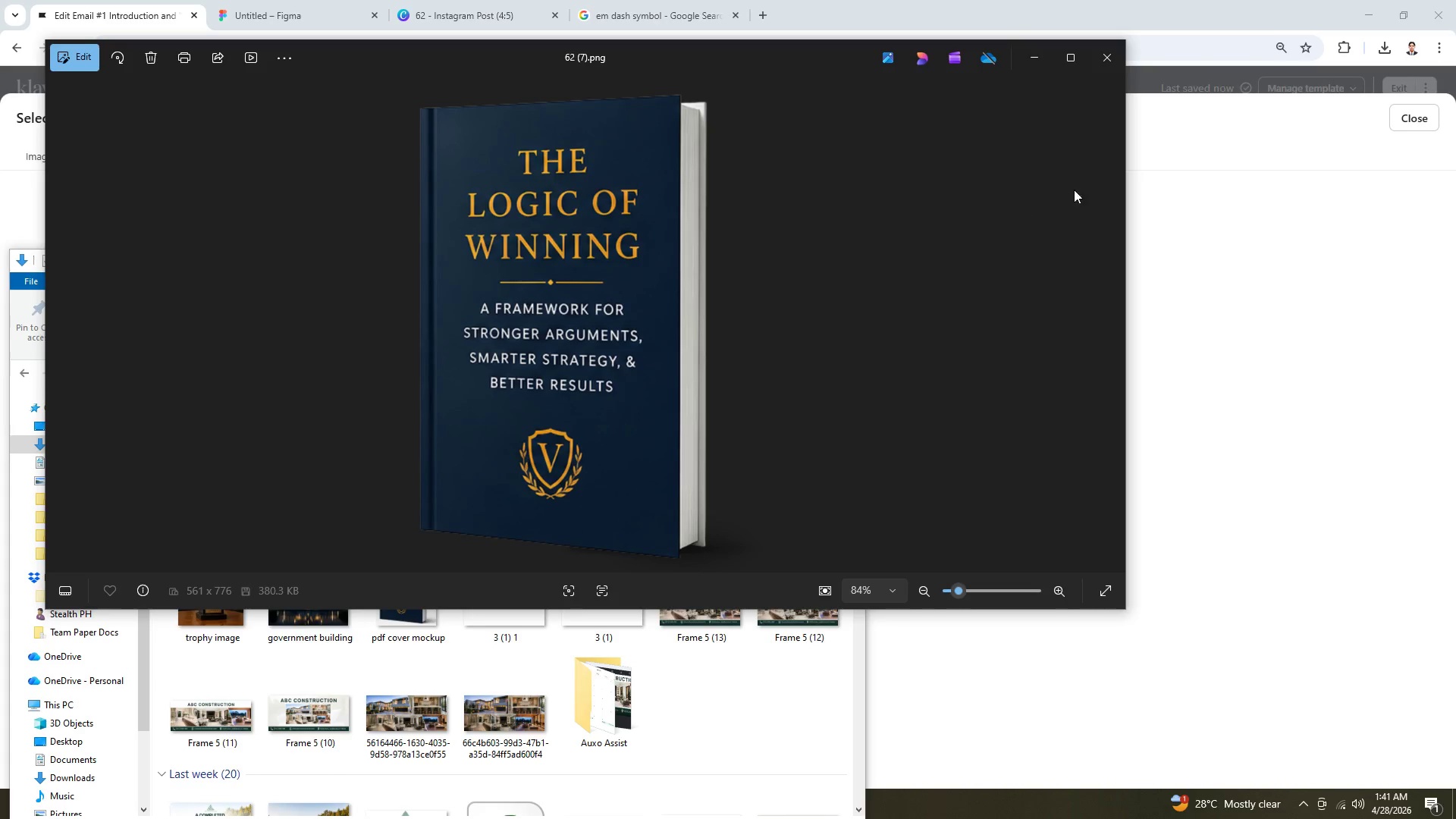 
left_click([1241, 231])
 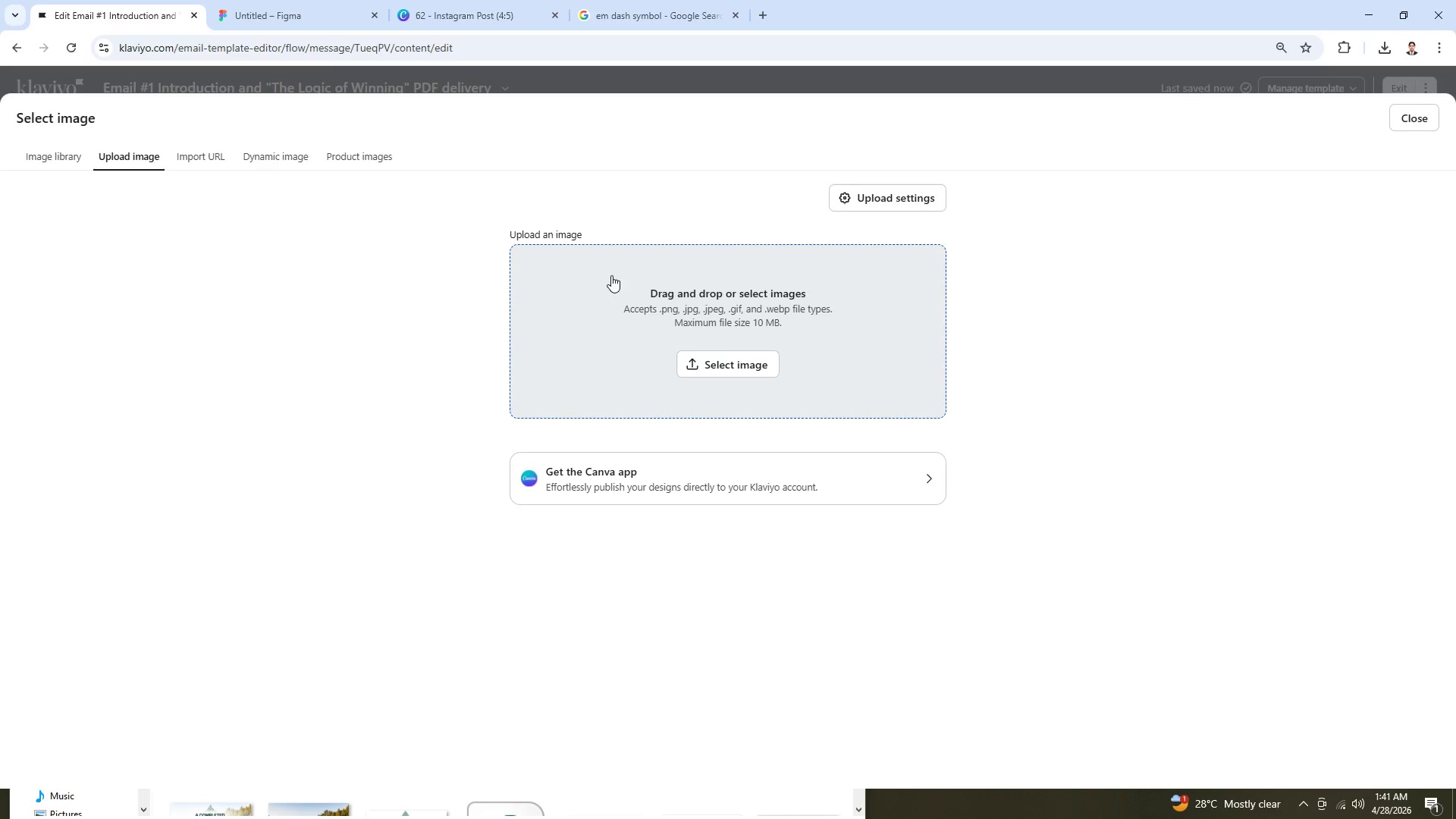 
left_click([677, 347])
 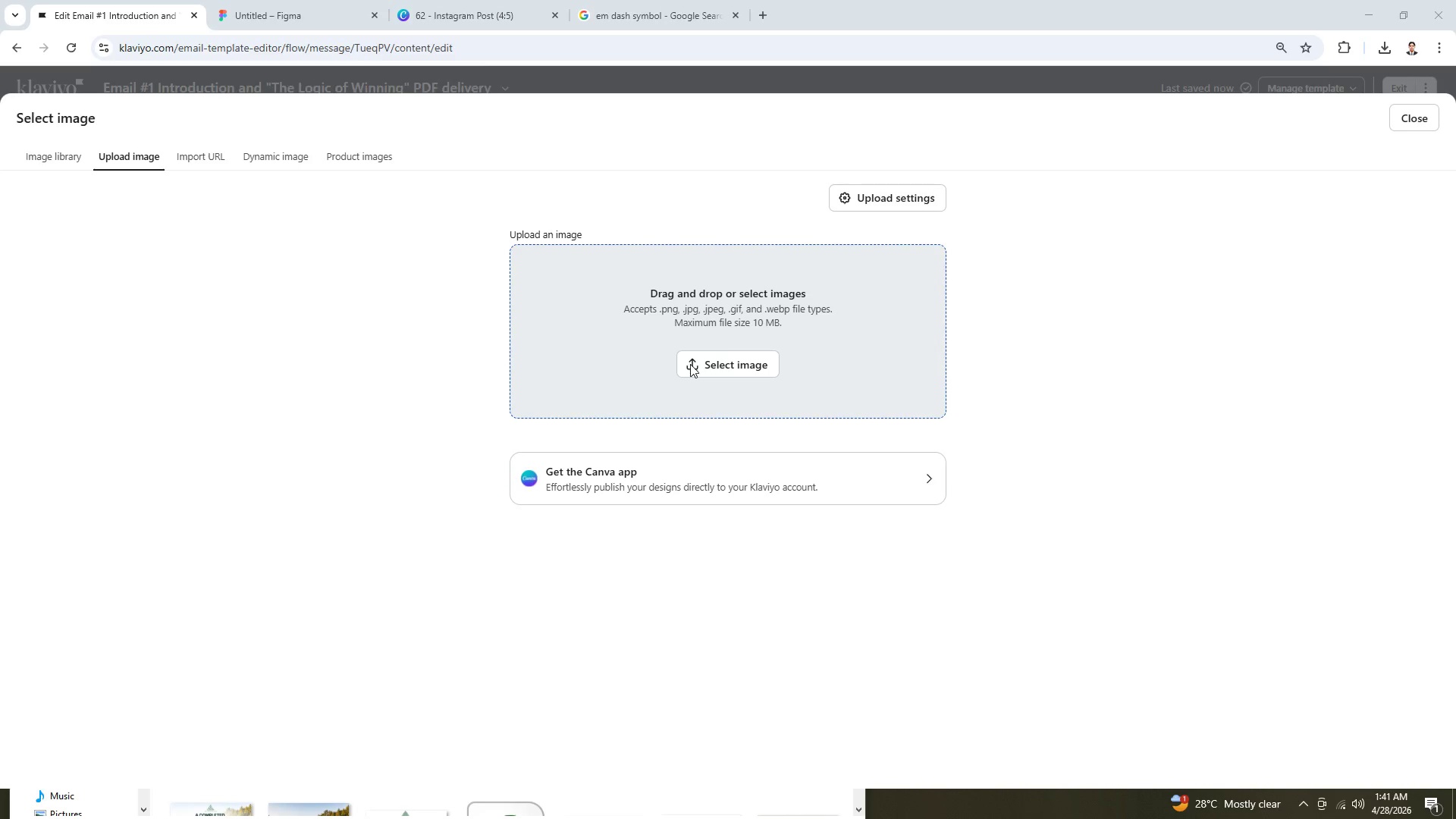 
left_click([692, 365])
 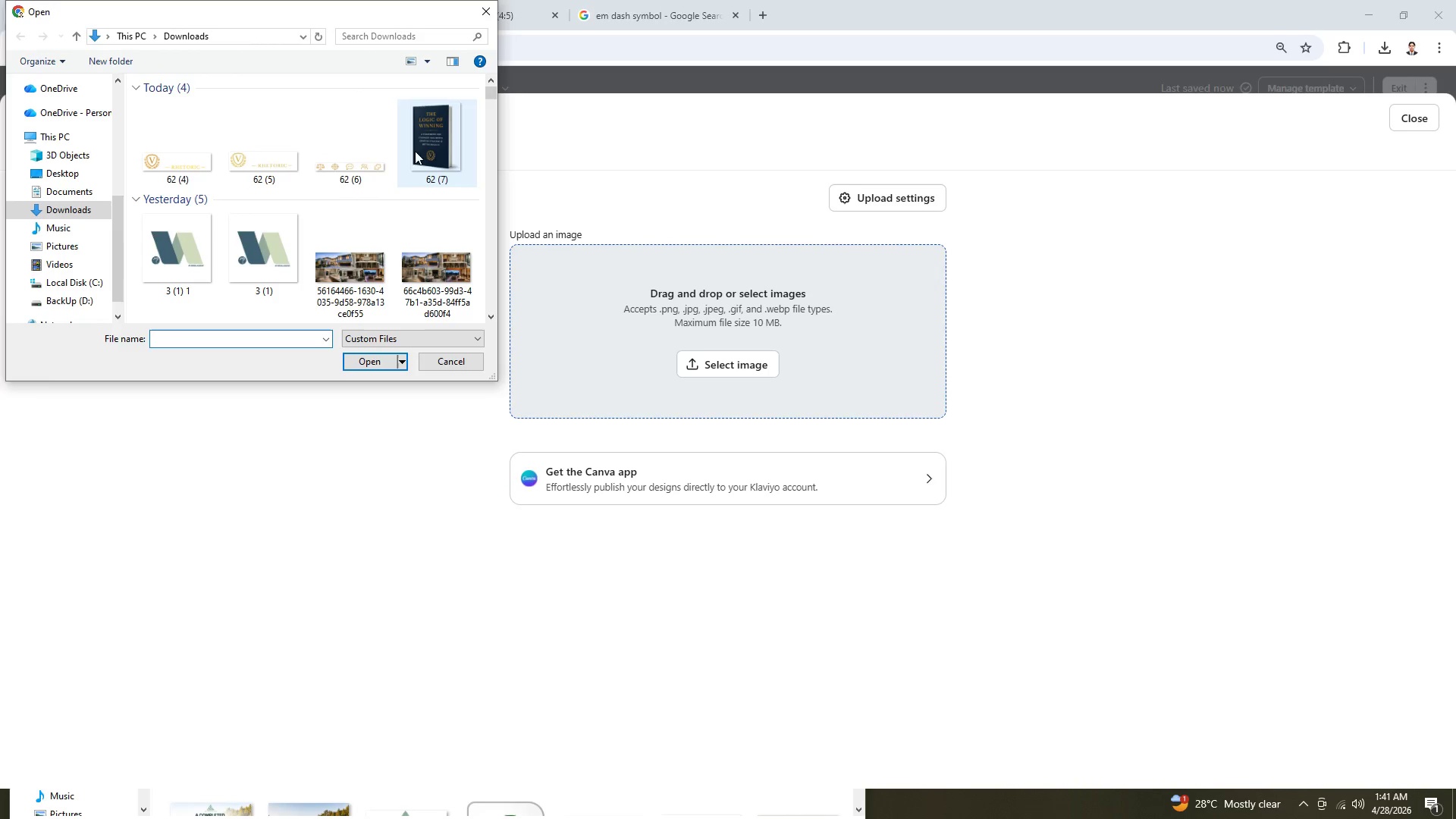 
double_click([435, 137])
 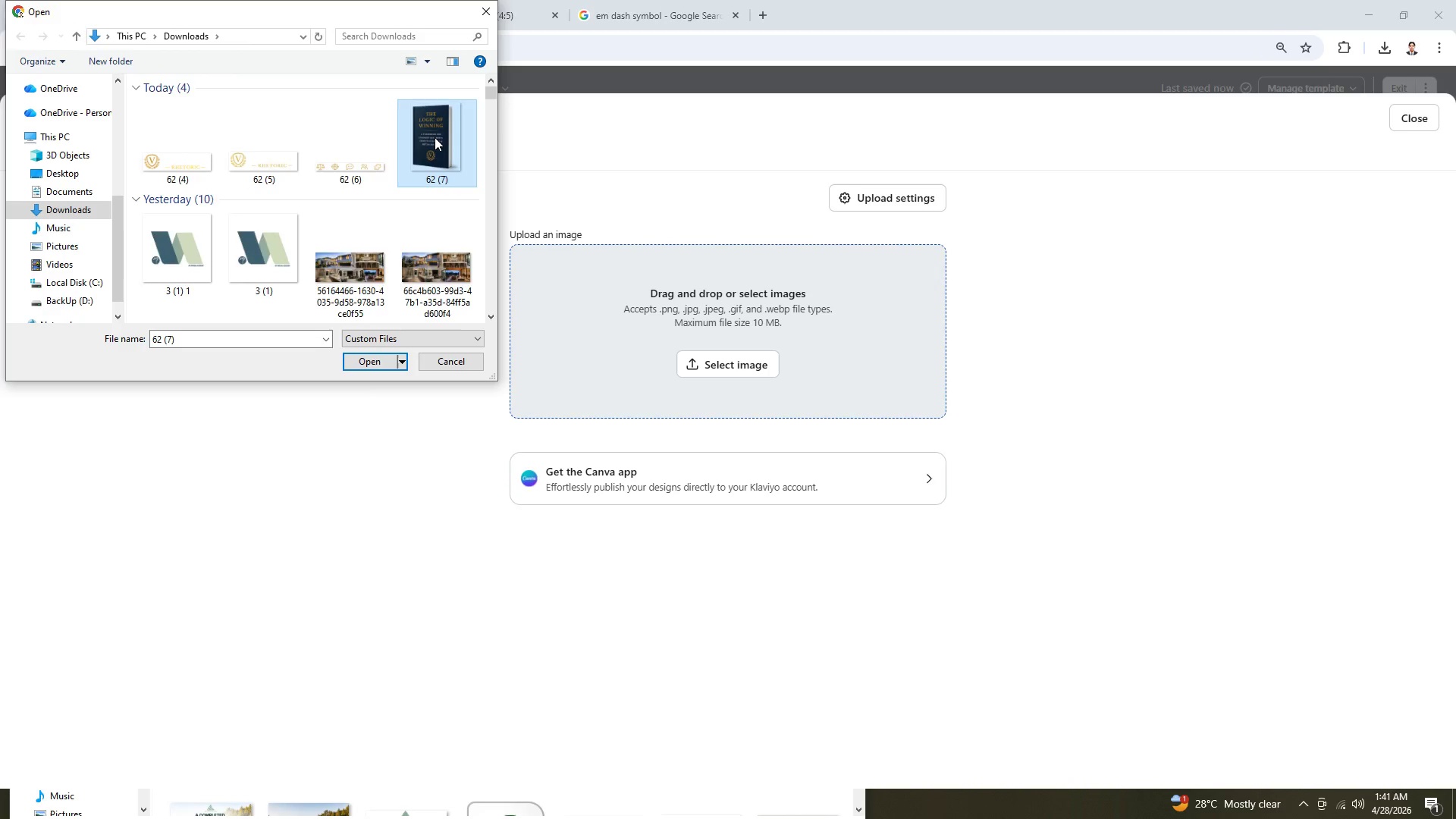 
left_click([435, 137])
 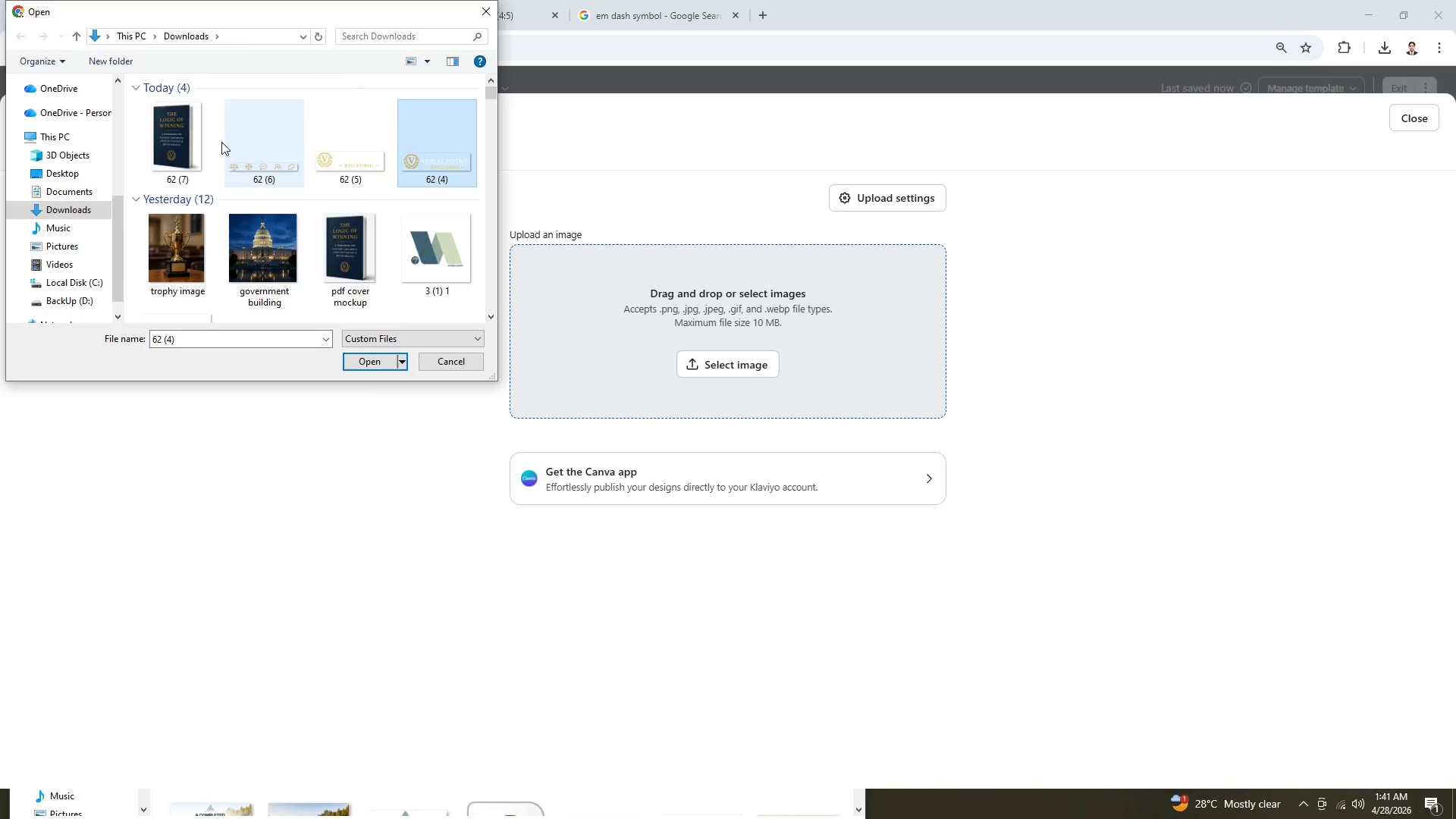 
double_click([203, 143])
 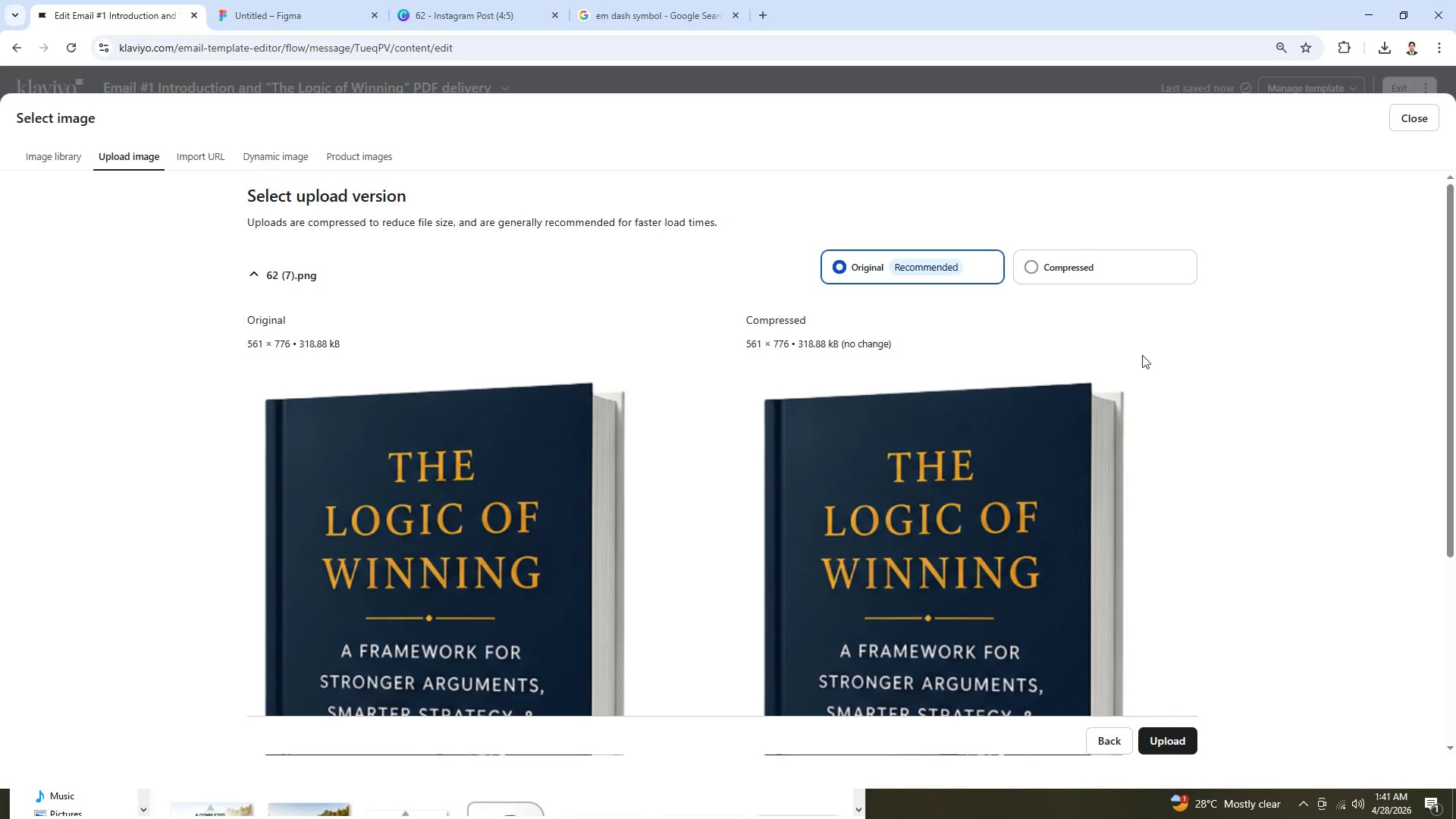 
left_click([1109, 271])
 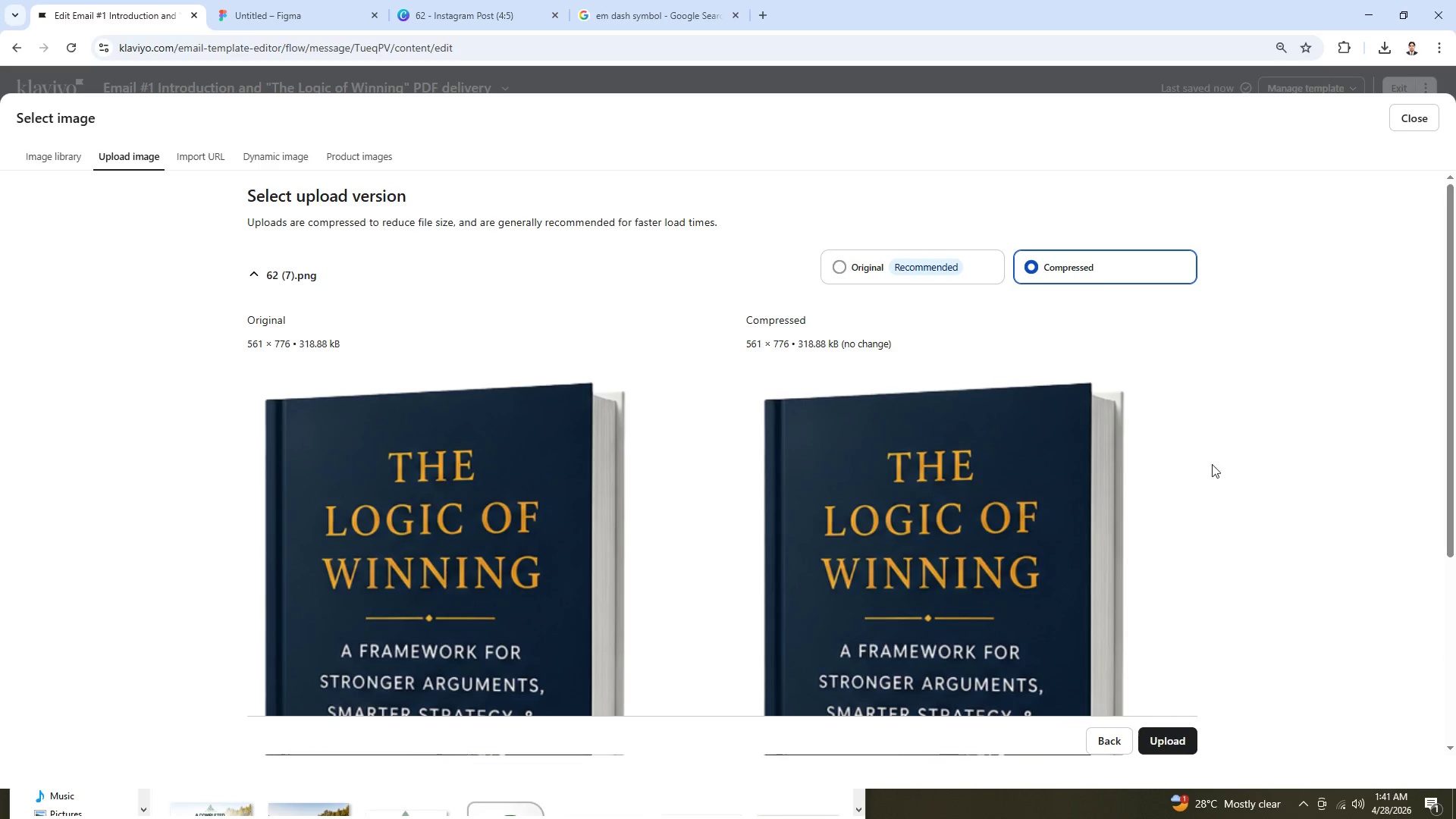 
scroll: coordinate [1213, 529], scroll_direction: down, amount: 1.0
 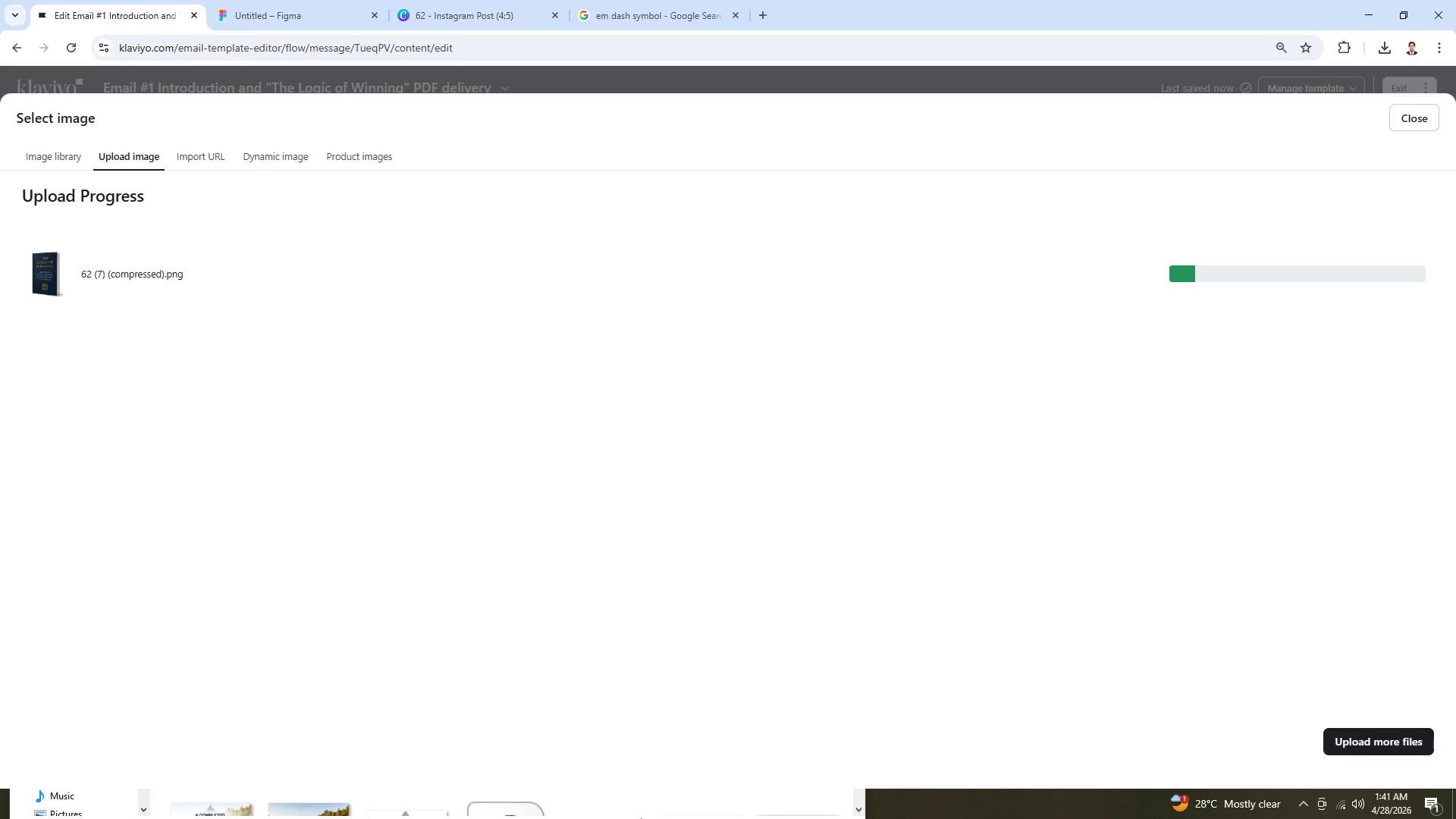 
left_click([635, 817])
 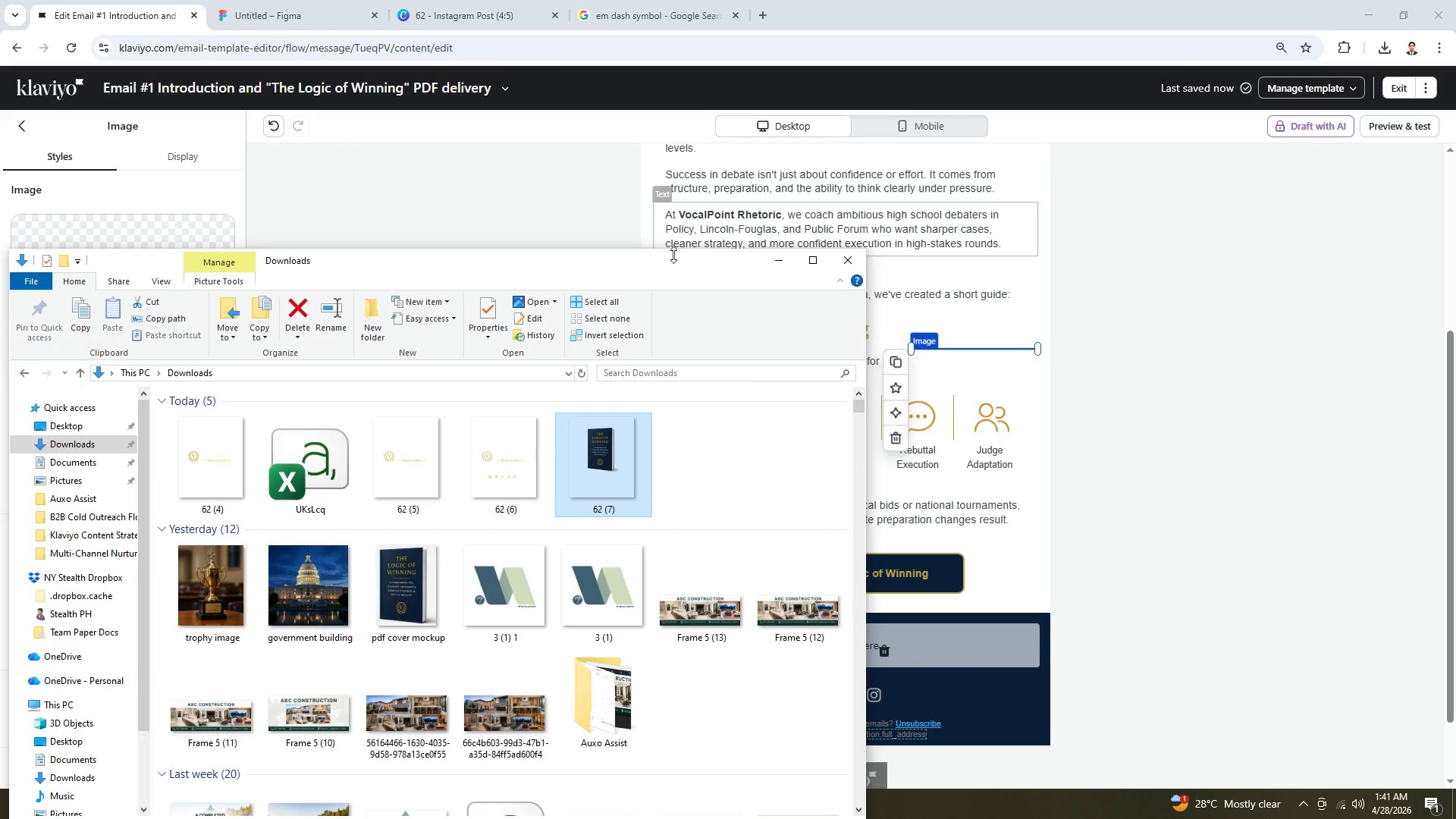 
left_click_drag(start_coordinate=[645, 265], to_coordinate=[638, 117])
 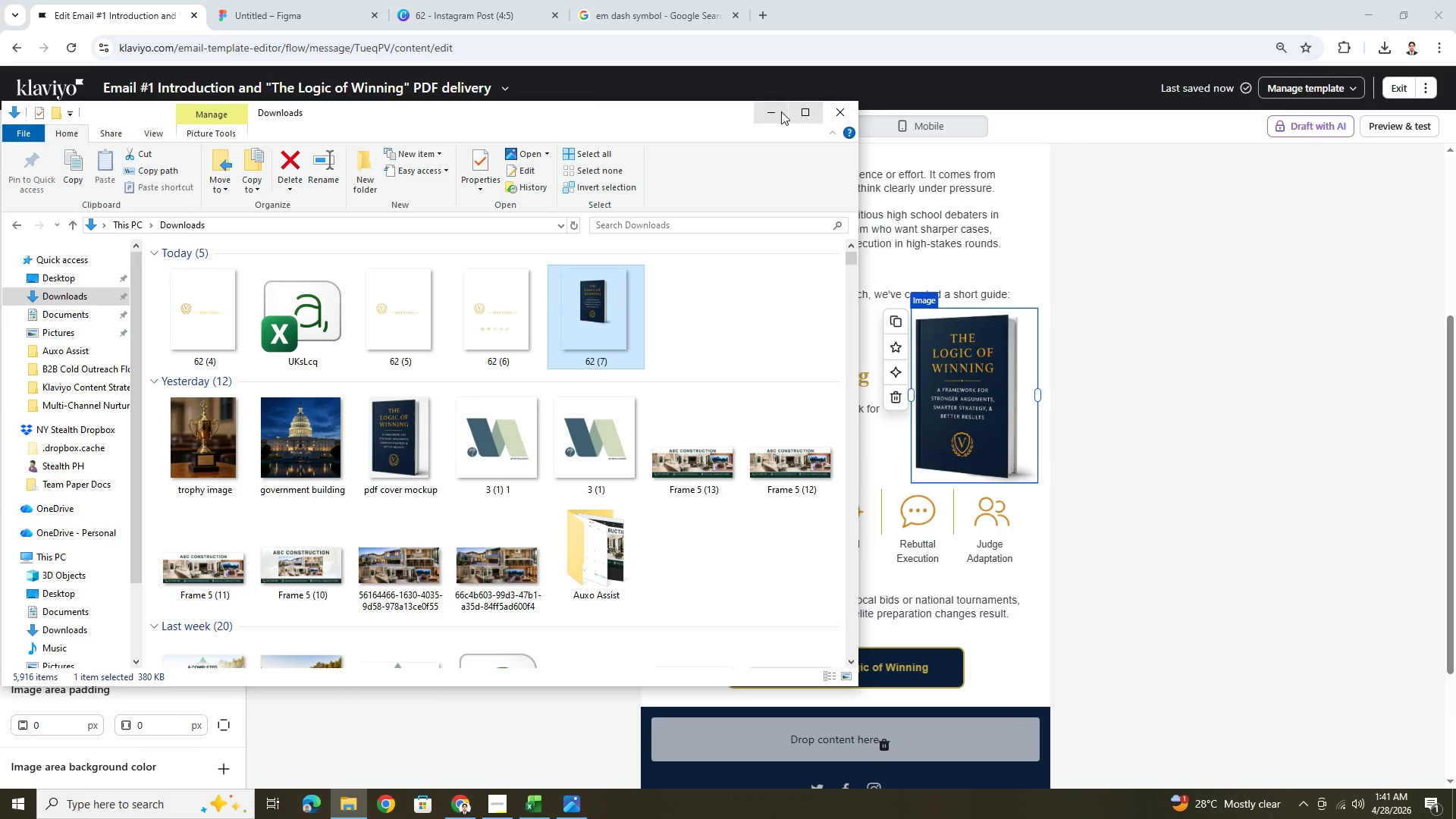 
left_click([772, 111])
 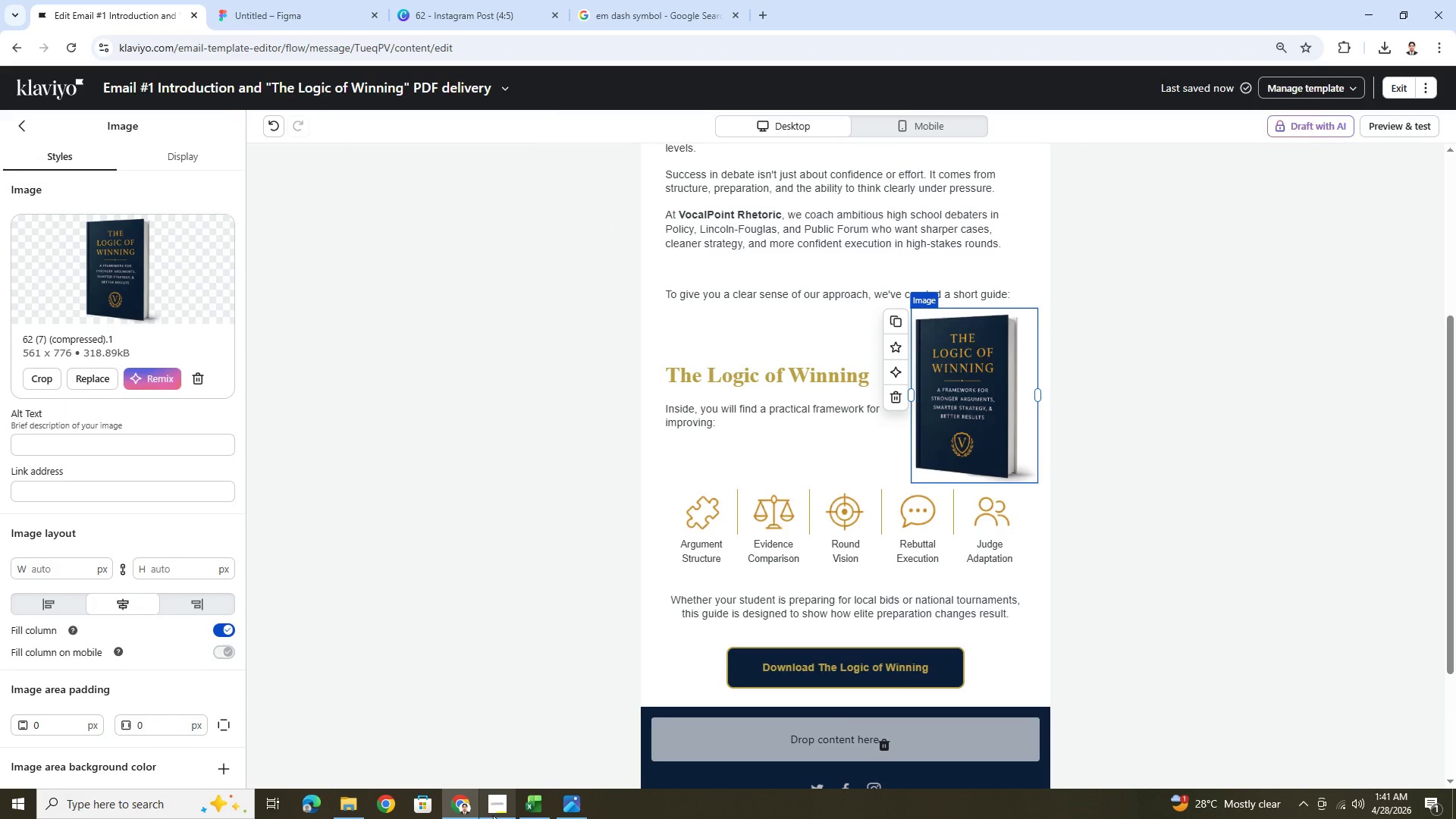 
left_click([491, 801])